 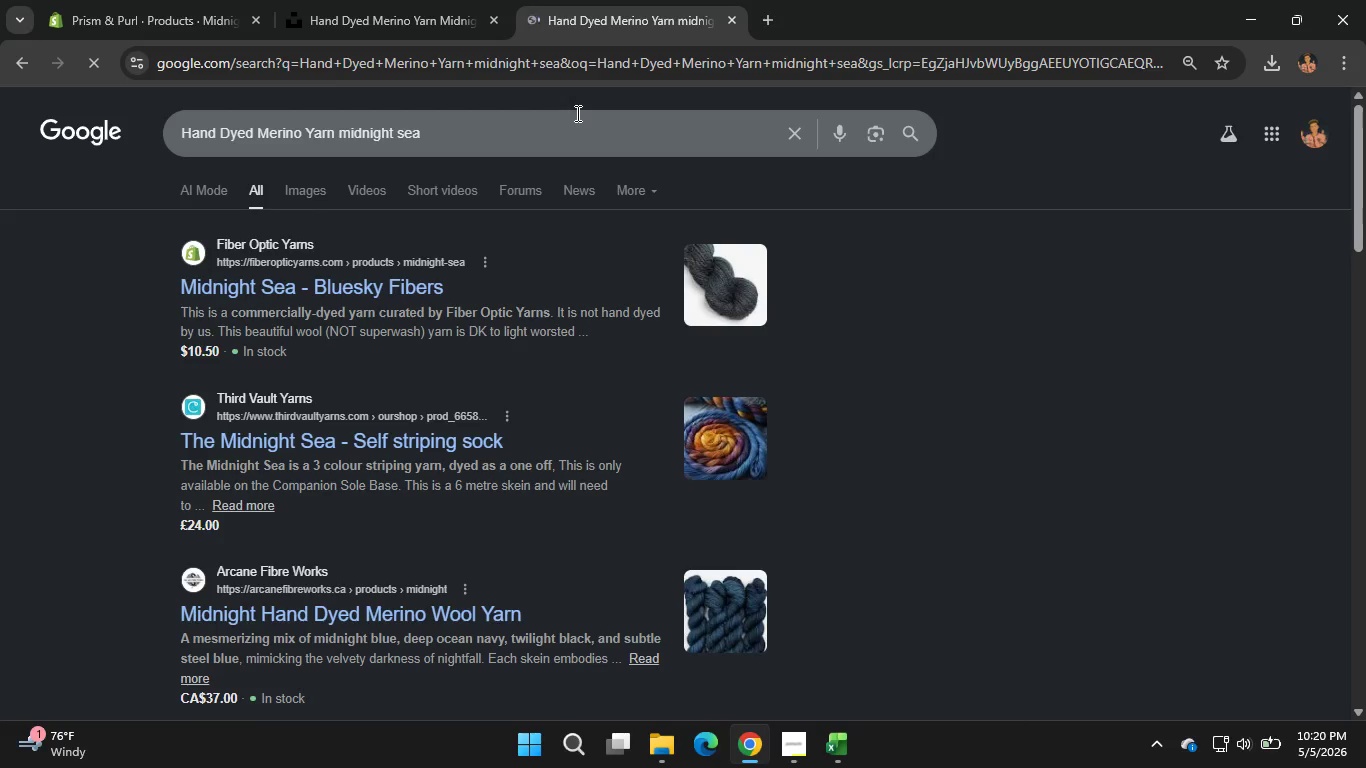 
left_click([318, 196])
 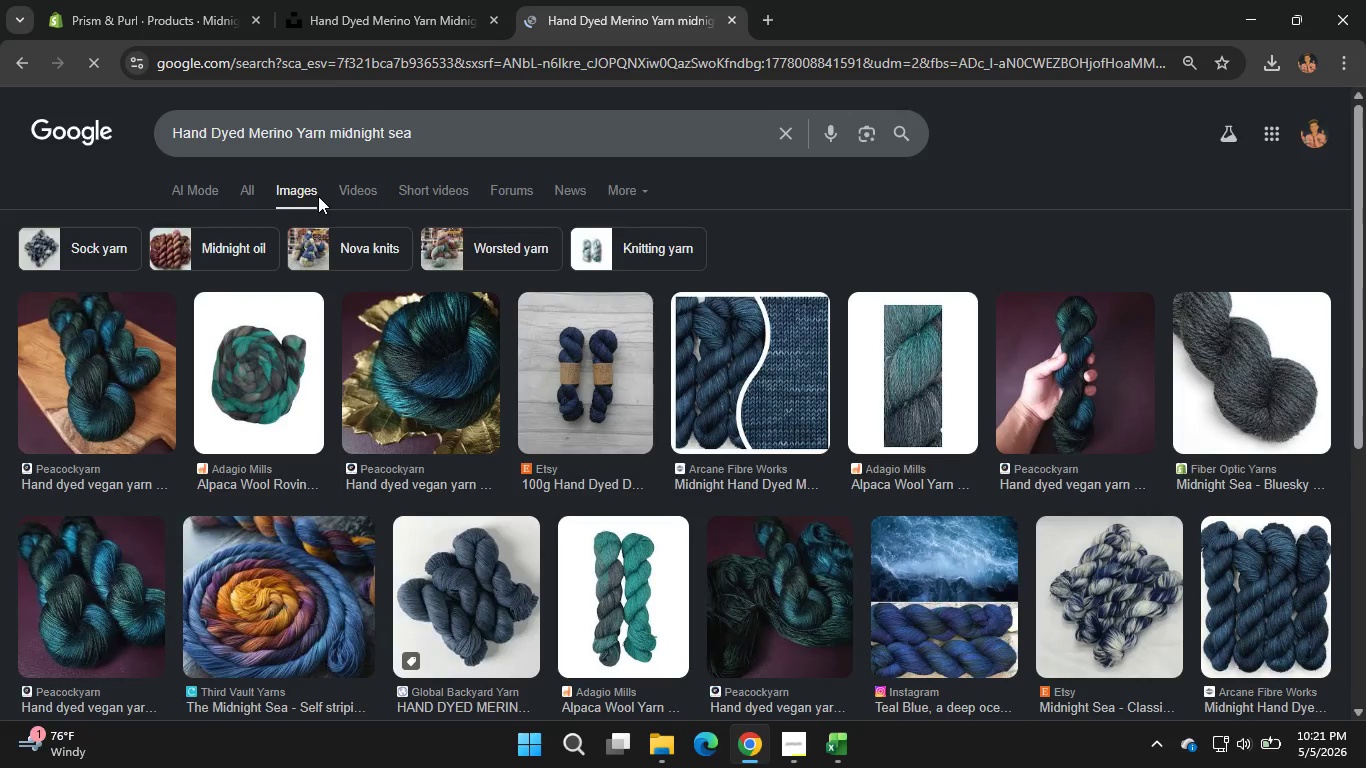 
wait(20.83)
 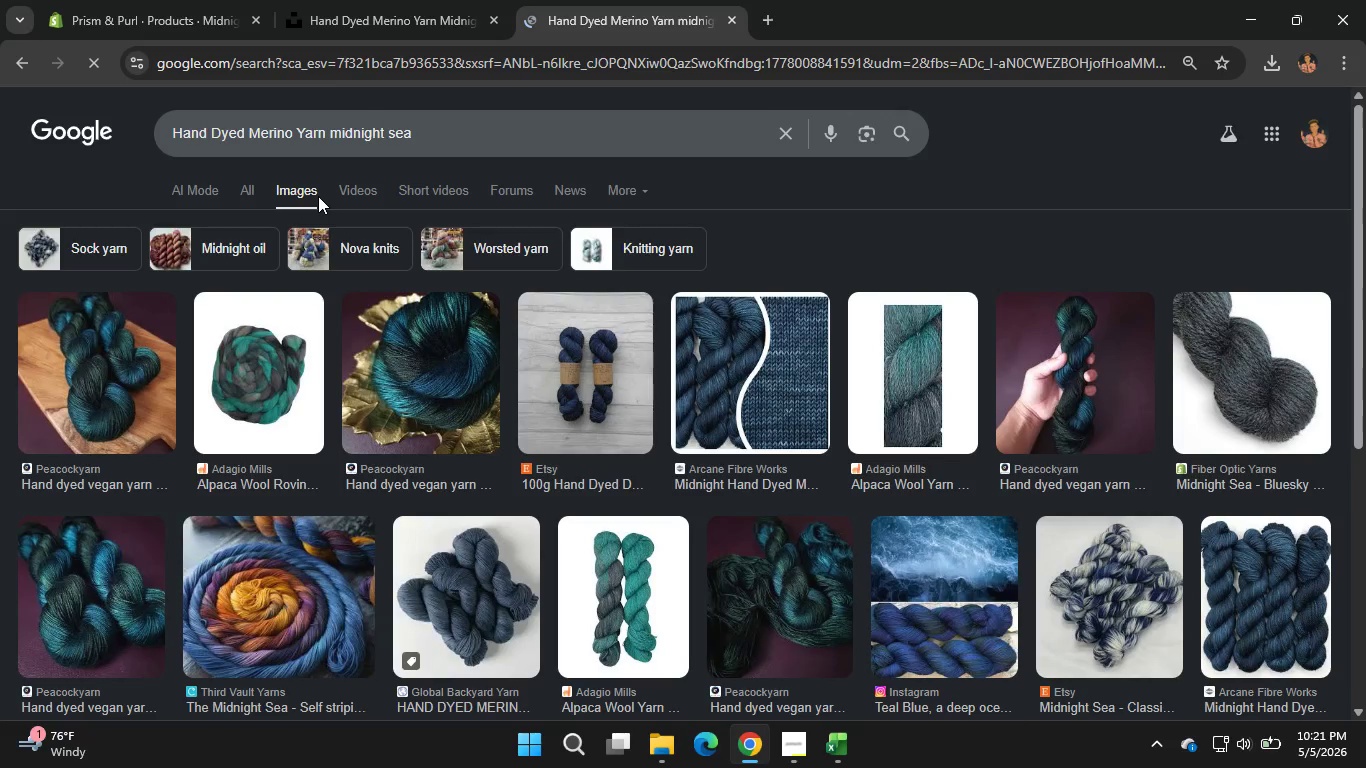 
left_click([138, 386])
 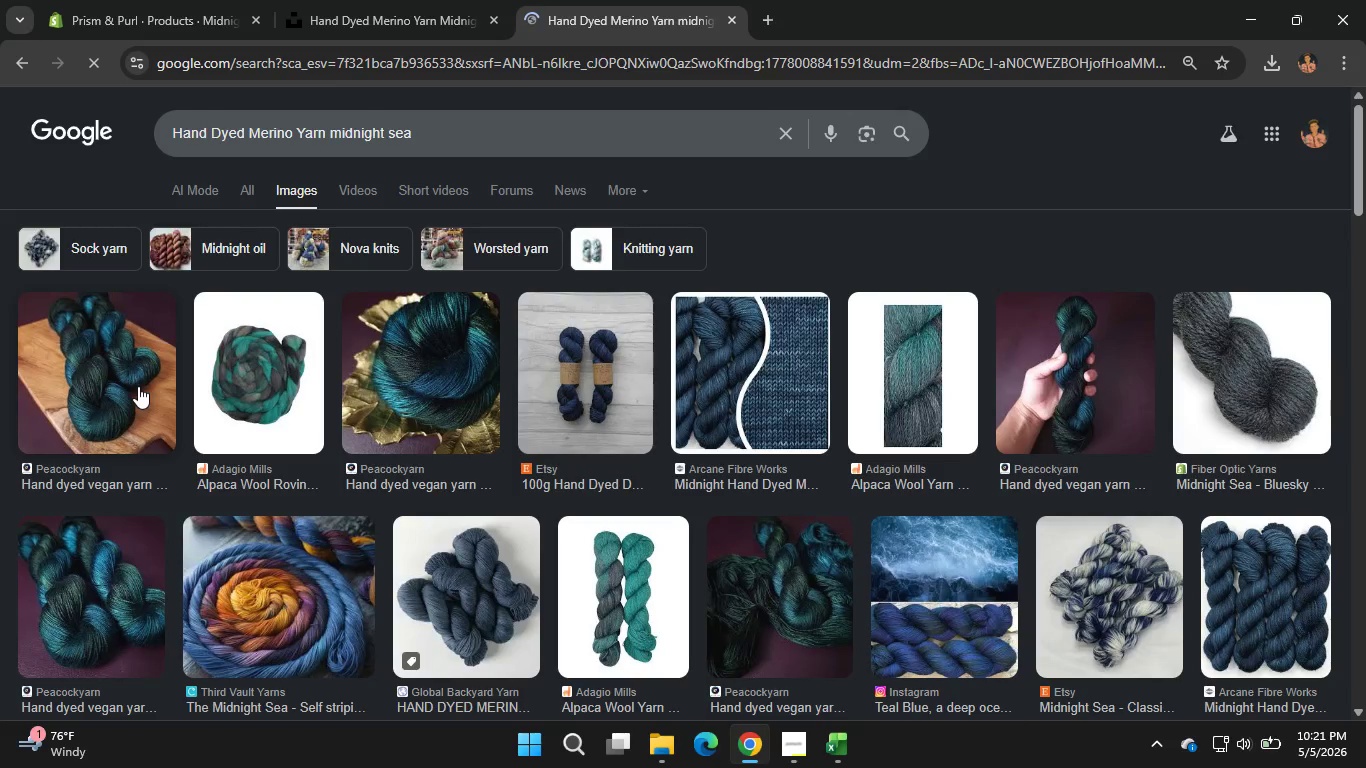 
wait(6.09)
 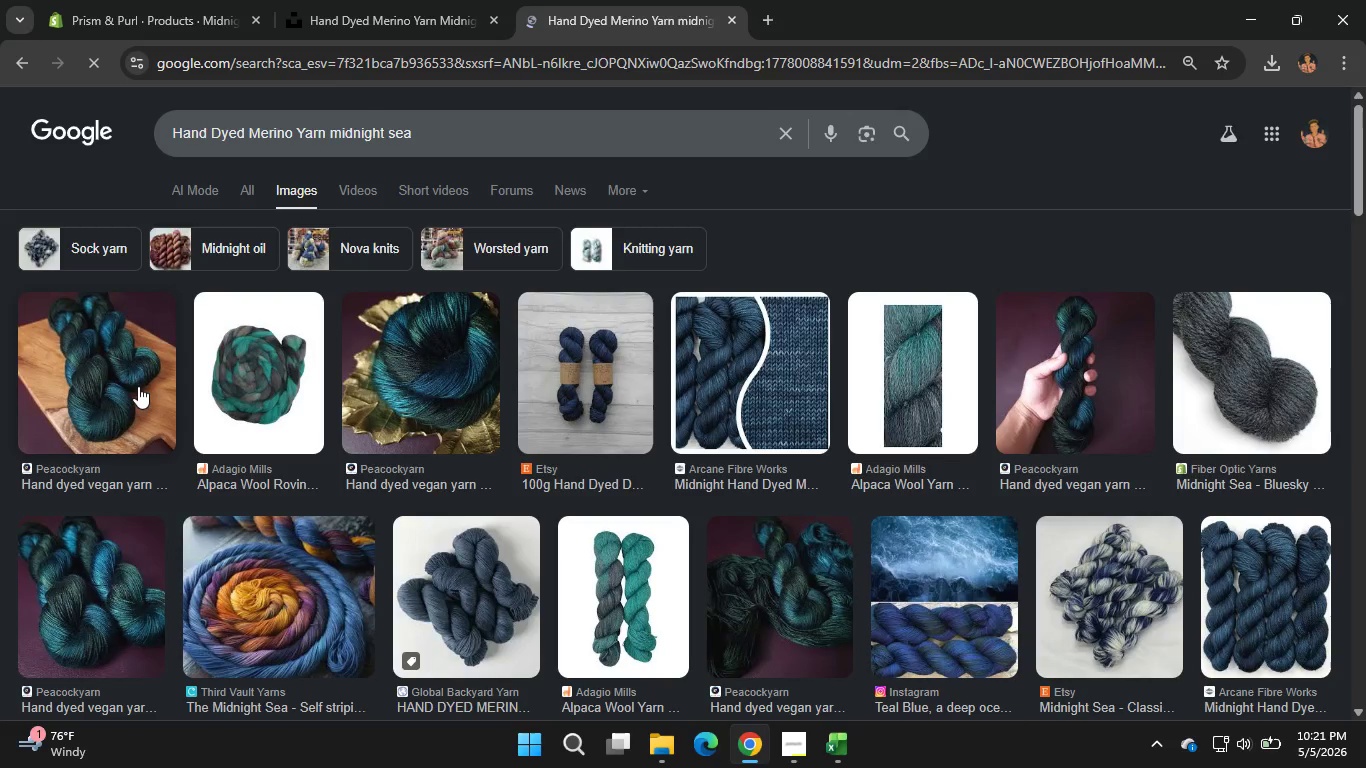 
left_click([323, 599])
 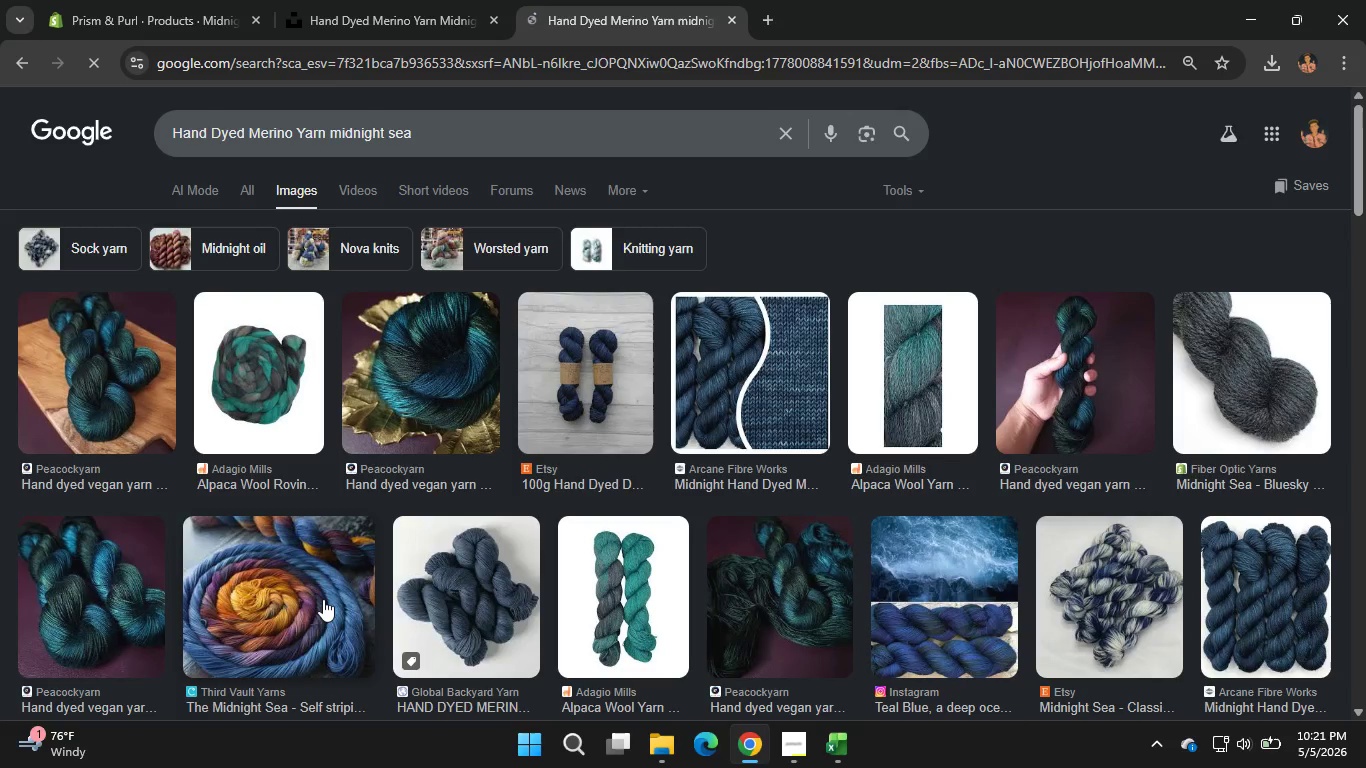 
left_click([323, 599])
 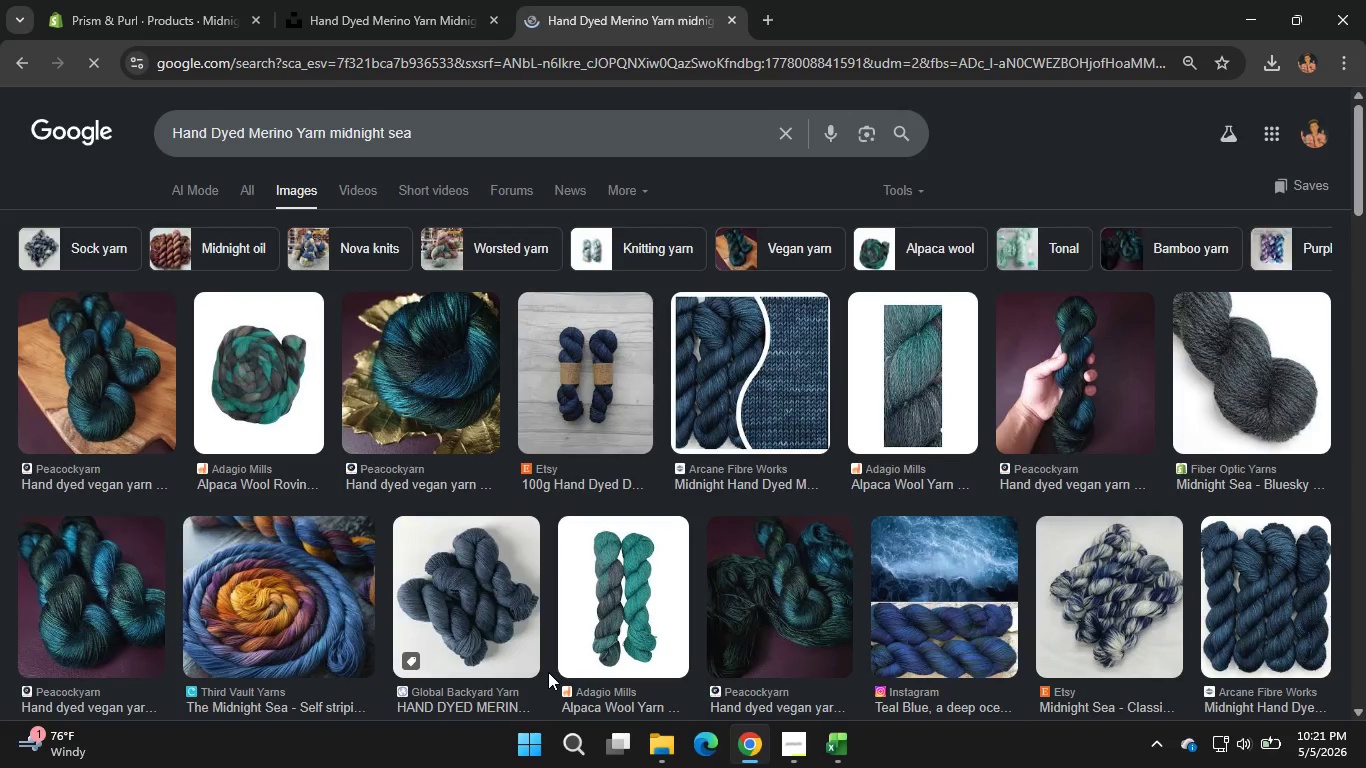 
wait(10.16)
 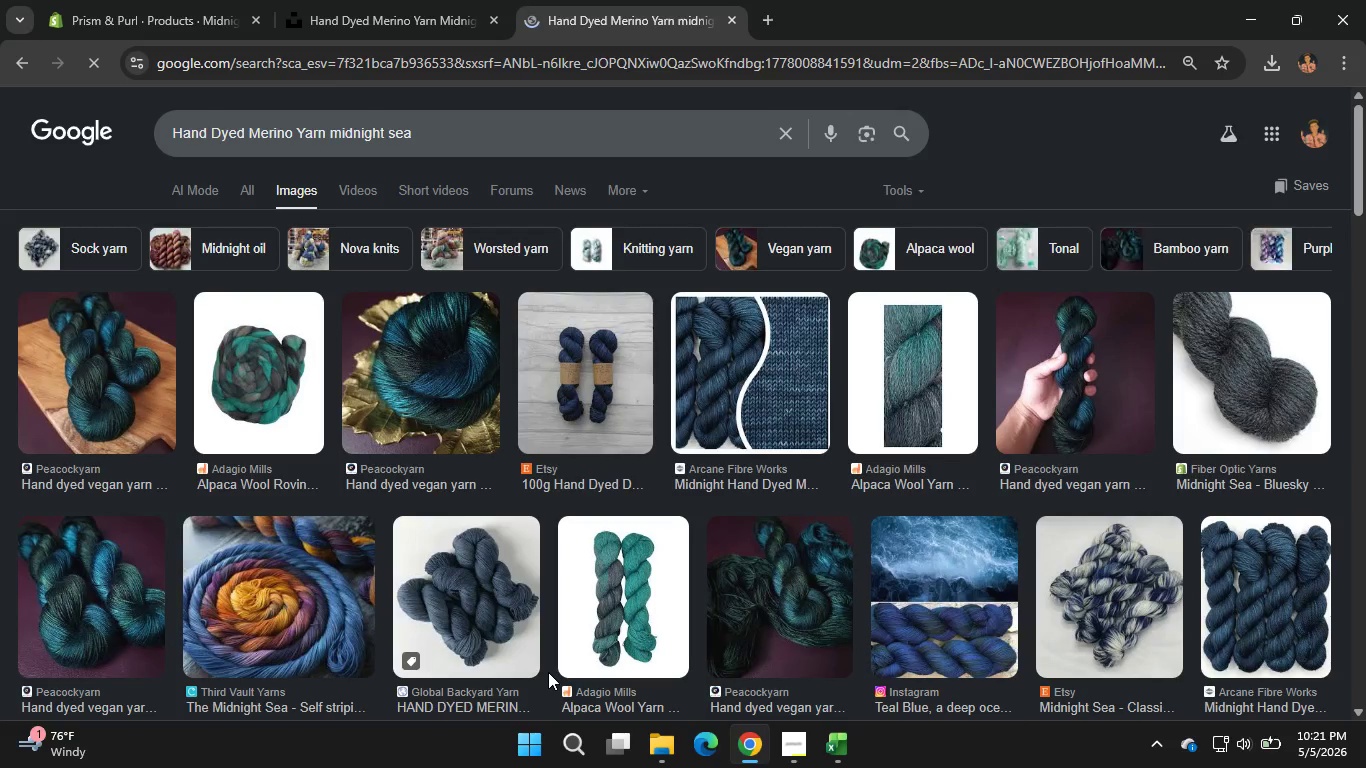 
mouse_move([1027, 302])
 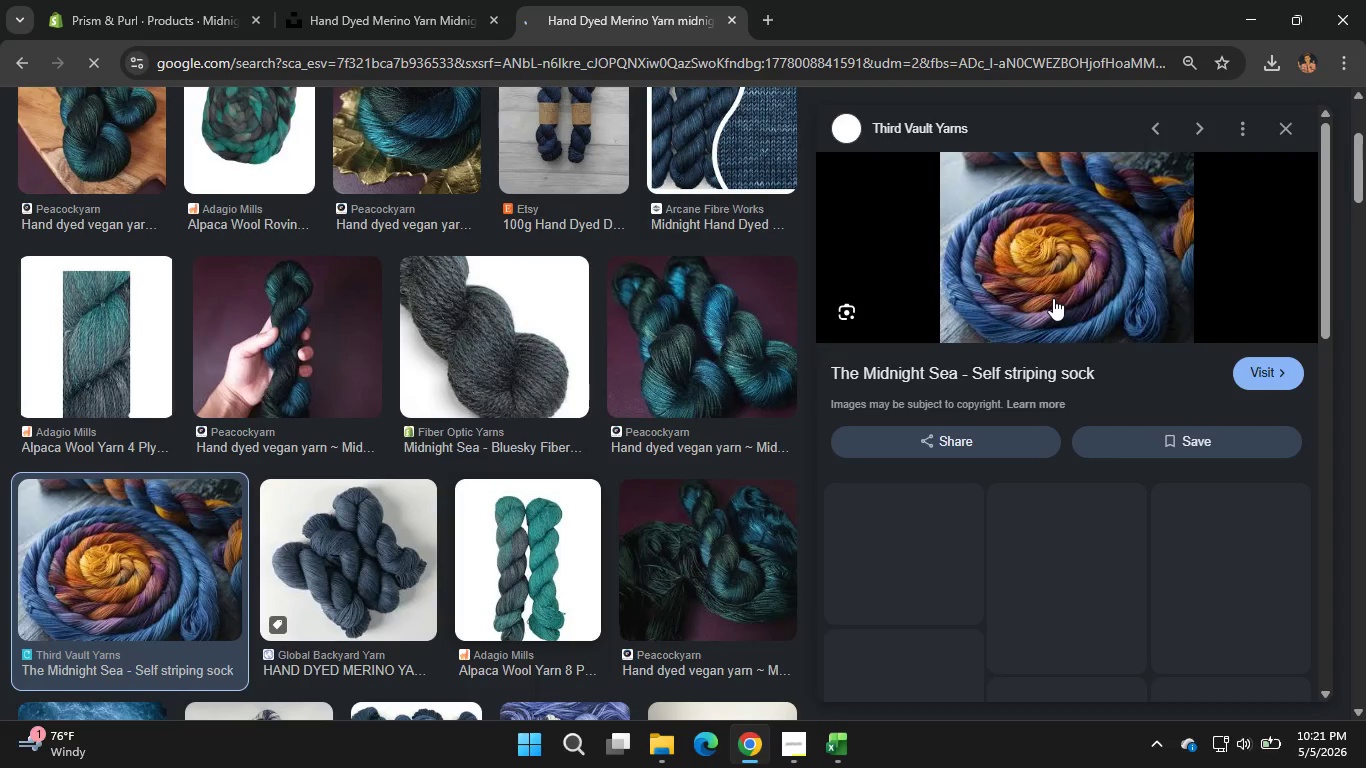 
scroll: coordinate [803, 243], scroll_direction: up, amount: 2.0
 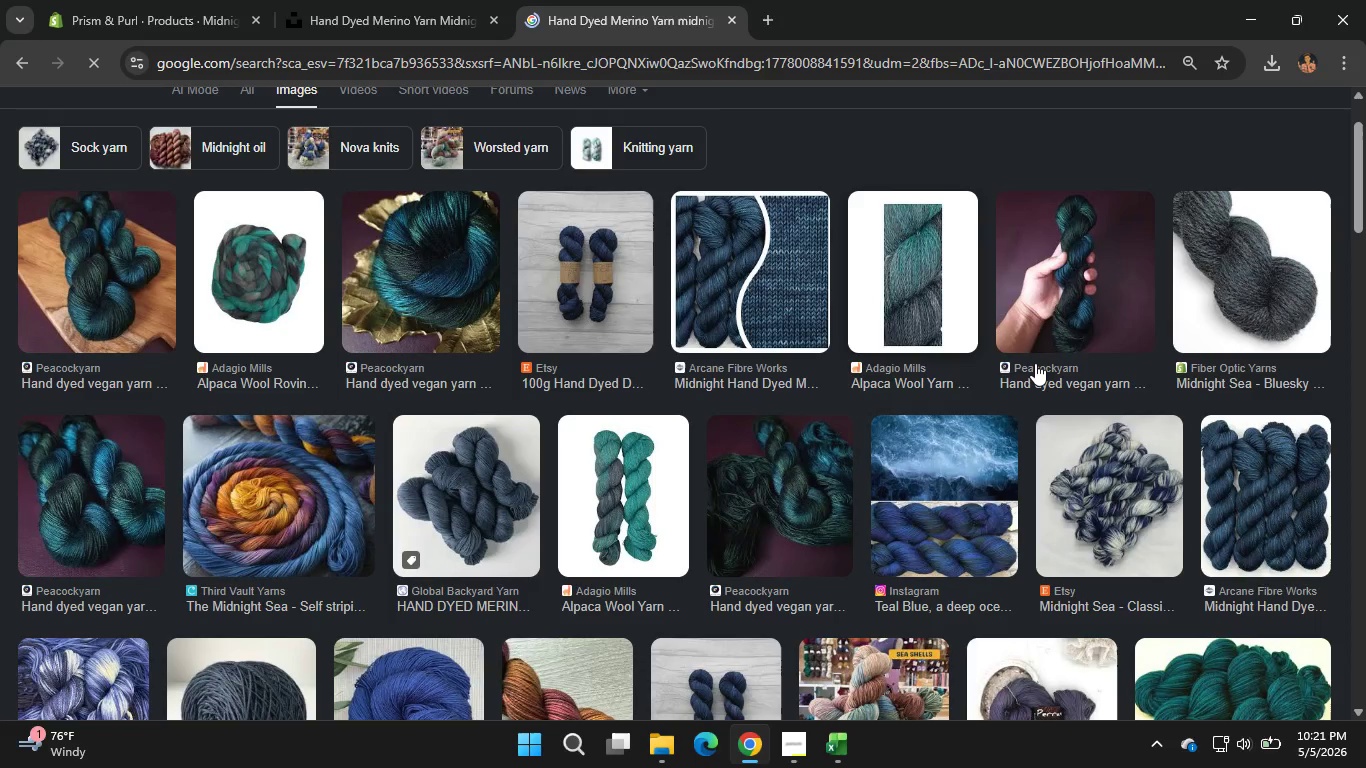 
left_click([778, 492])
 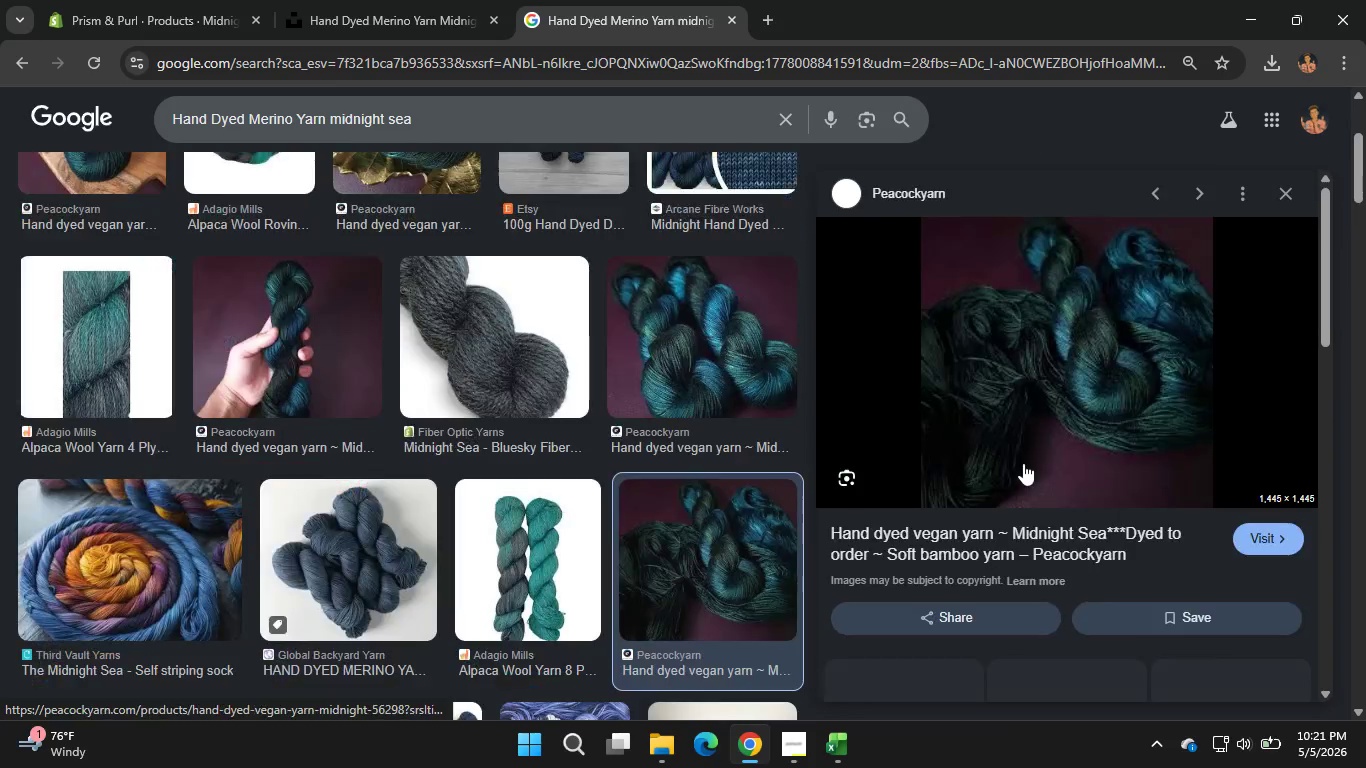 
wait(5.83)
 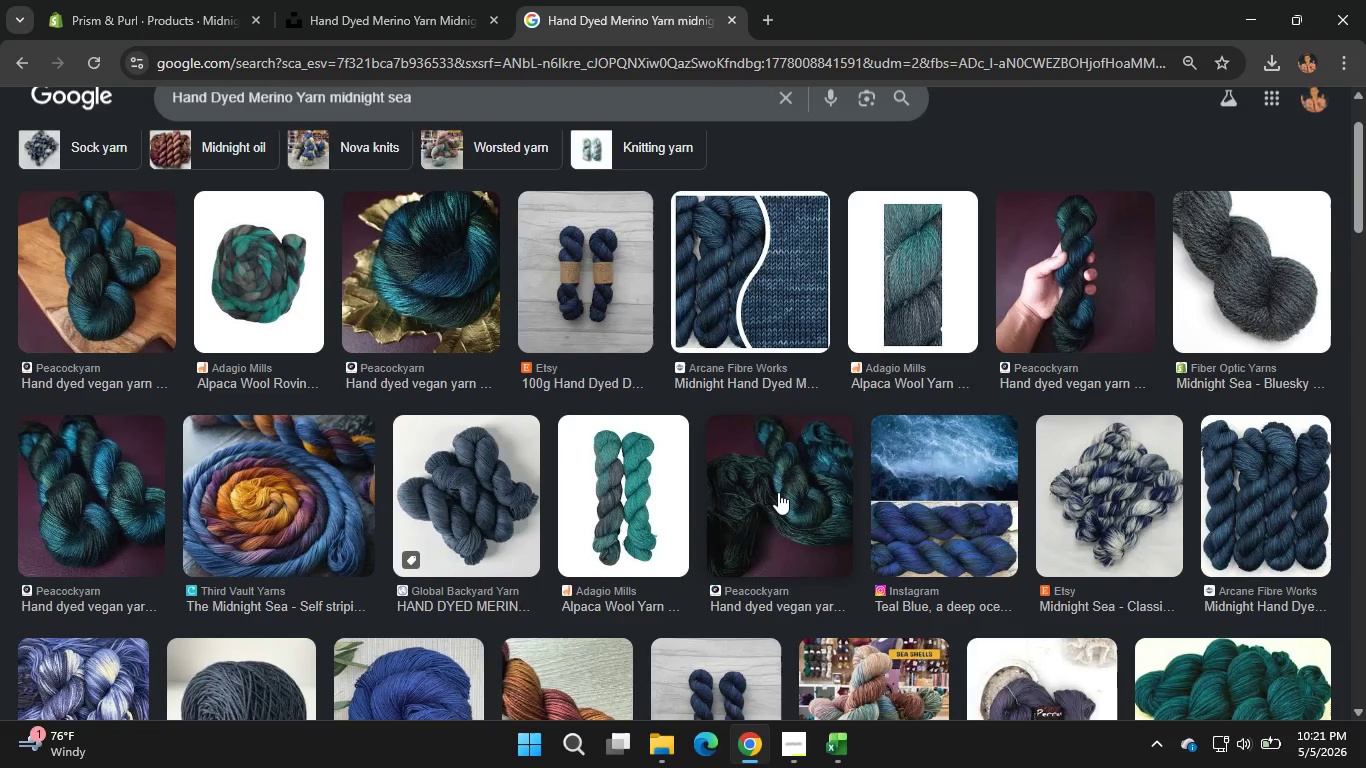 
right_click([1044, 389])
 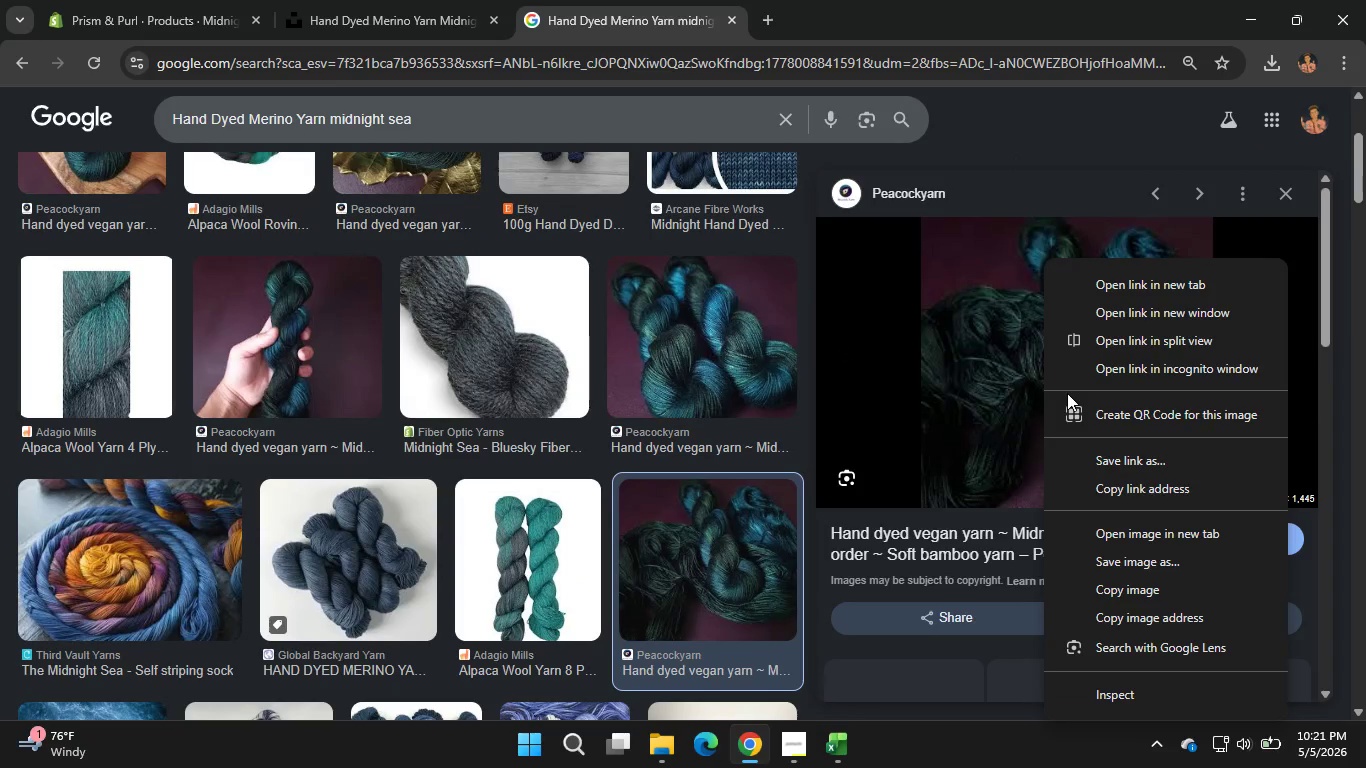 
left_click([1132, 554])
 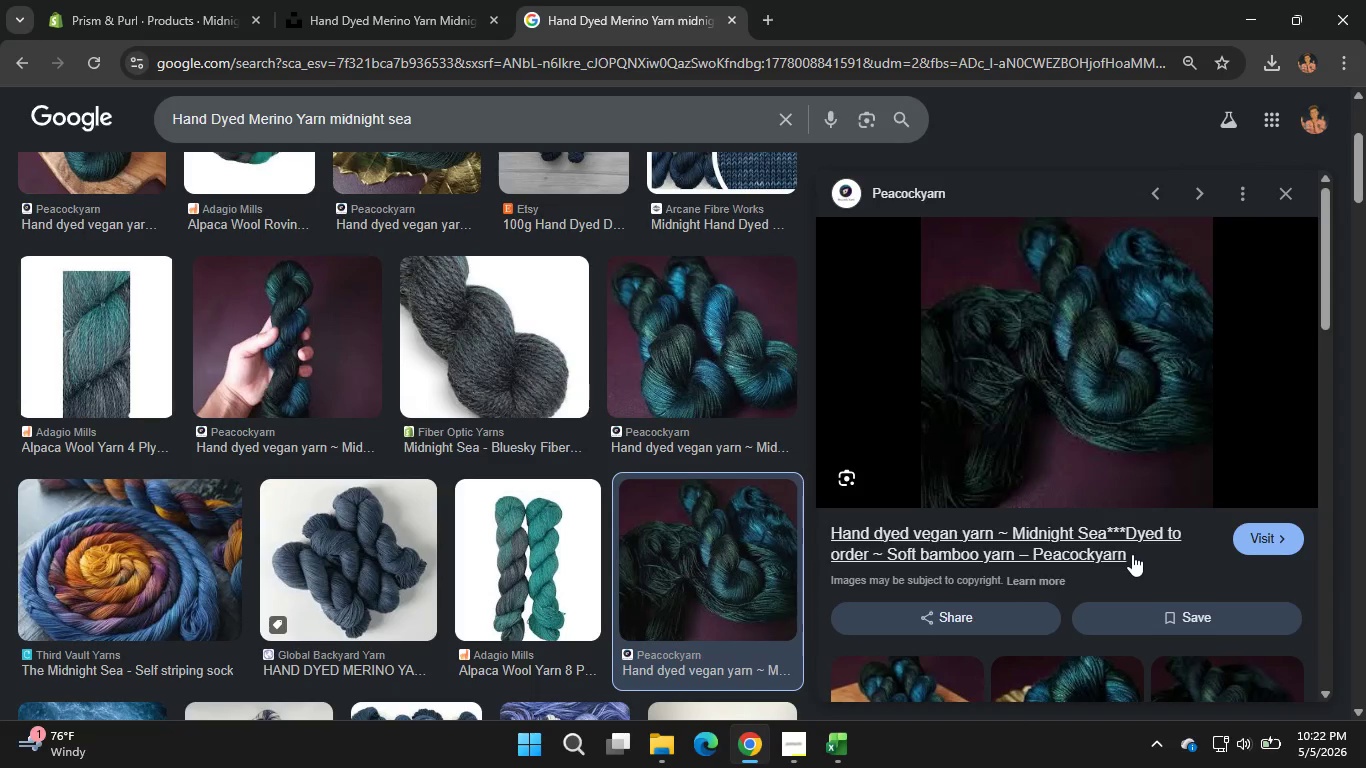 
wait(14.36)
 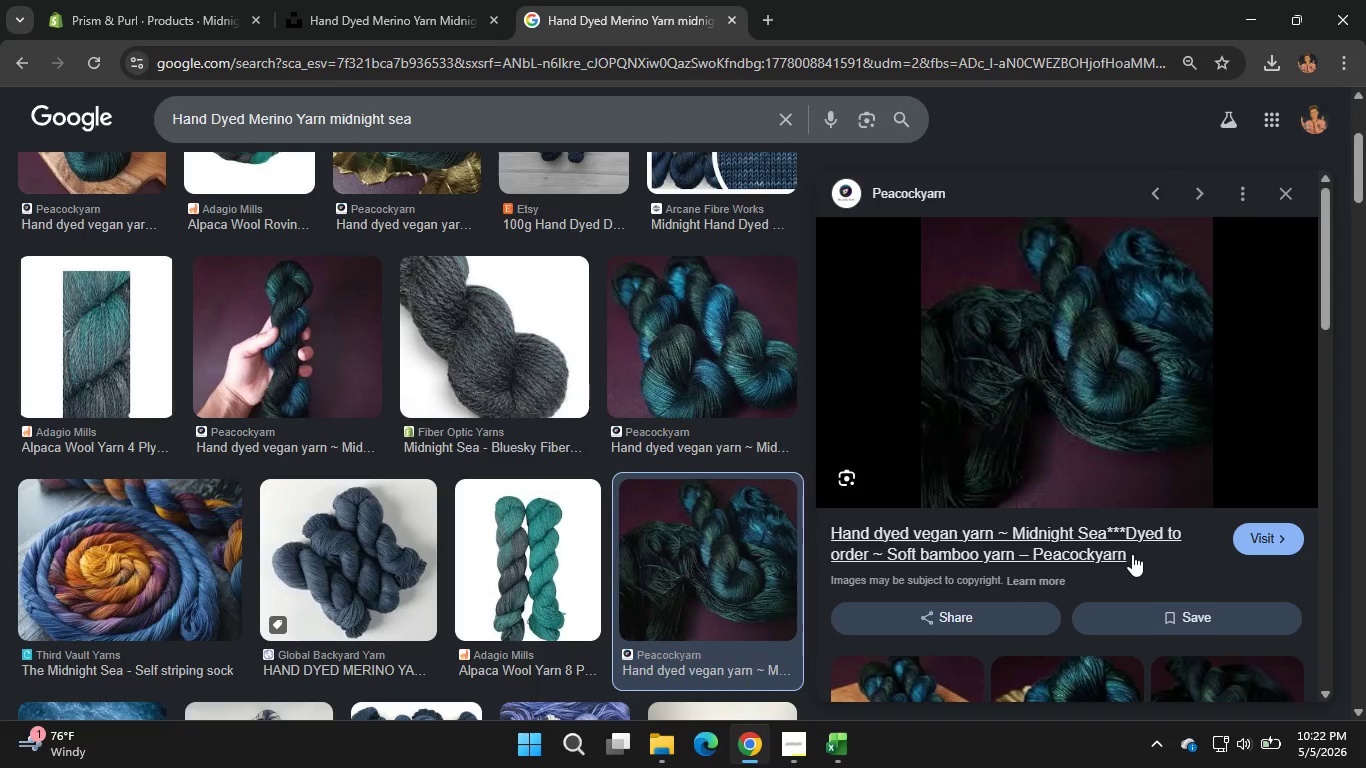 
right_click([937, 371])
 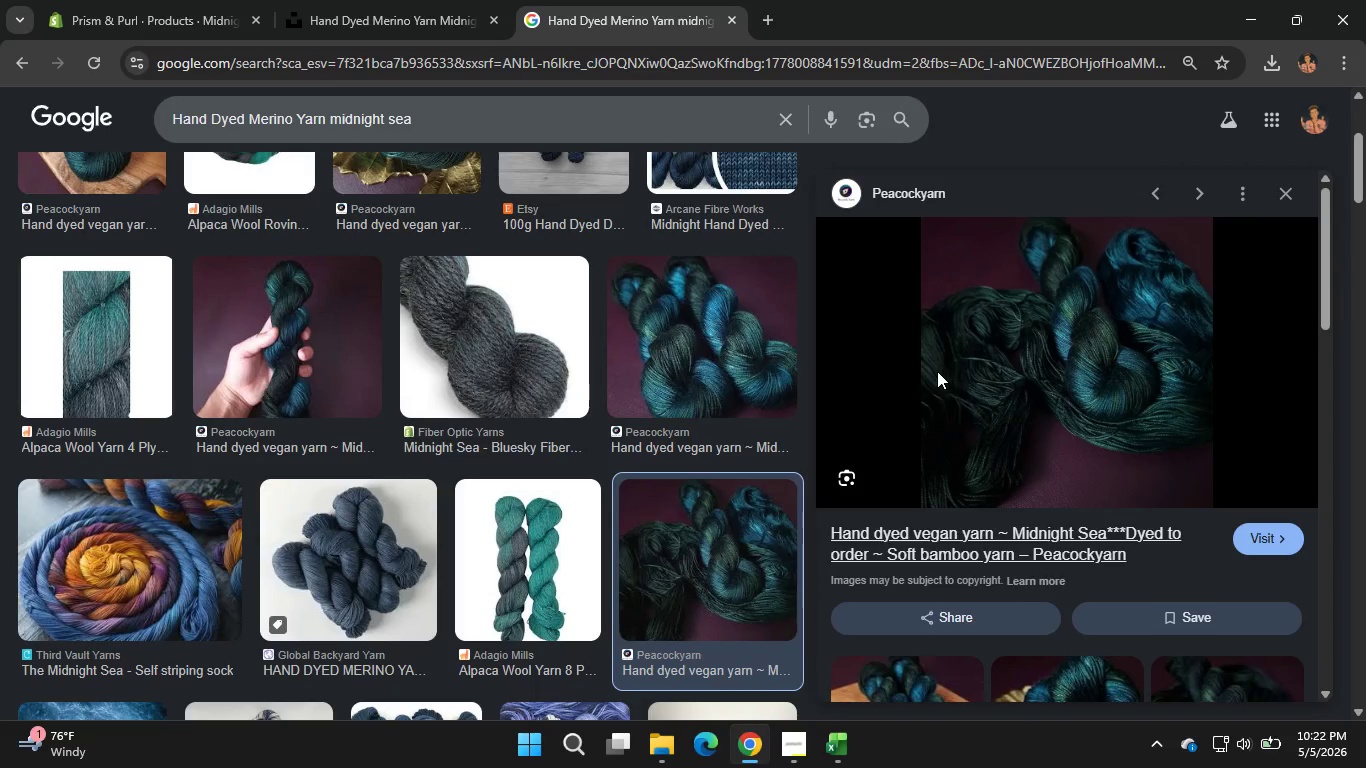 
right_click([937, 371])
 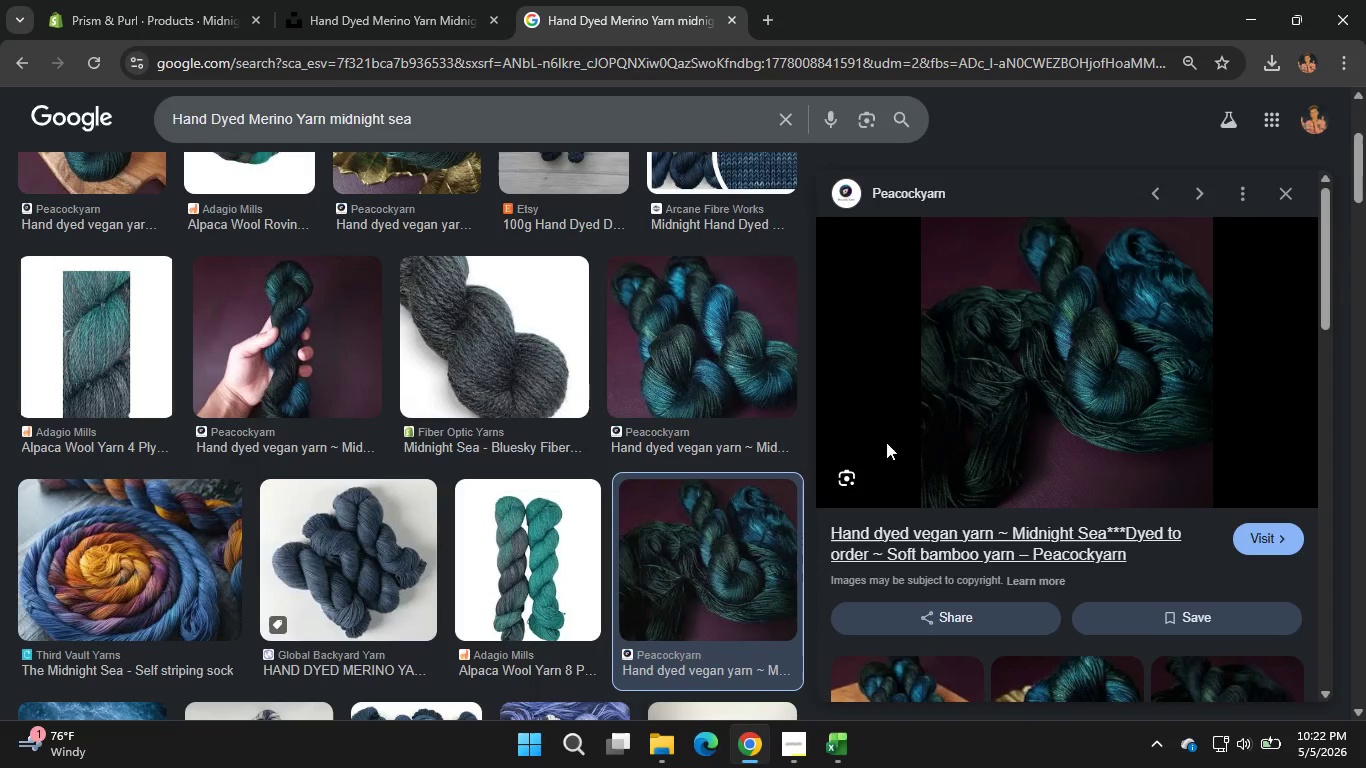 
wait(6.86)
 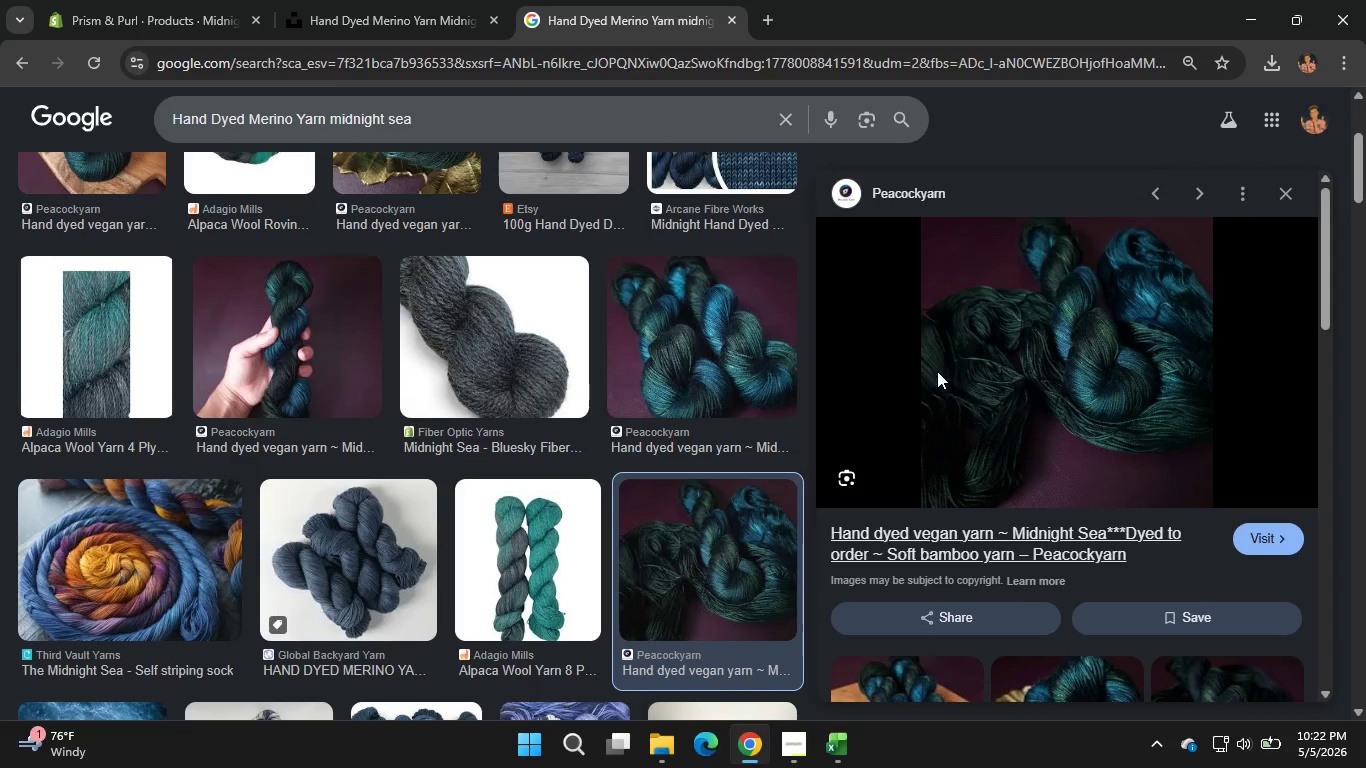 
left_click([353, 5])
 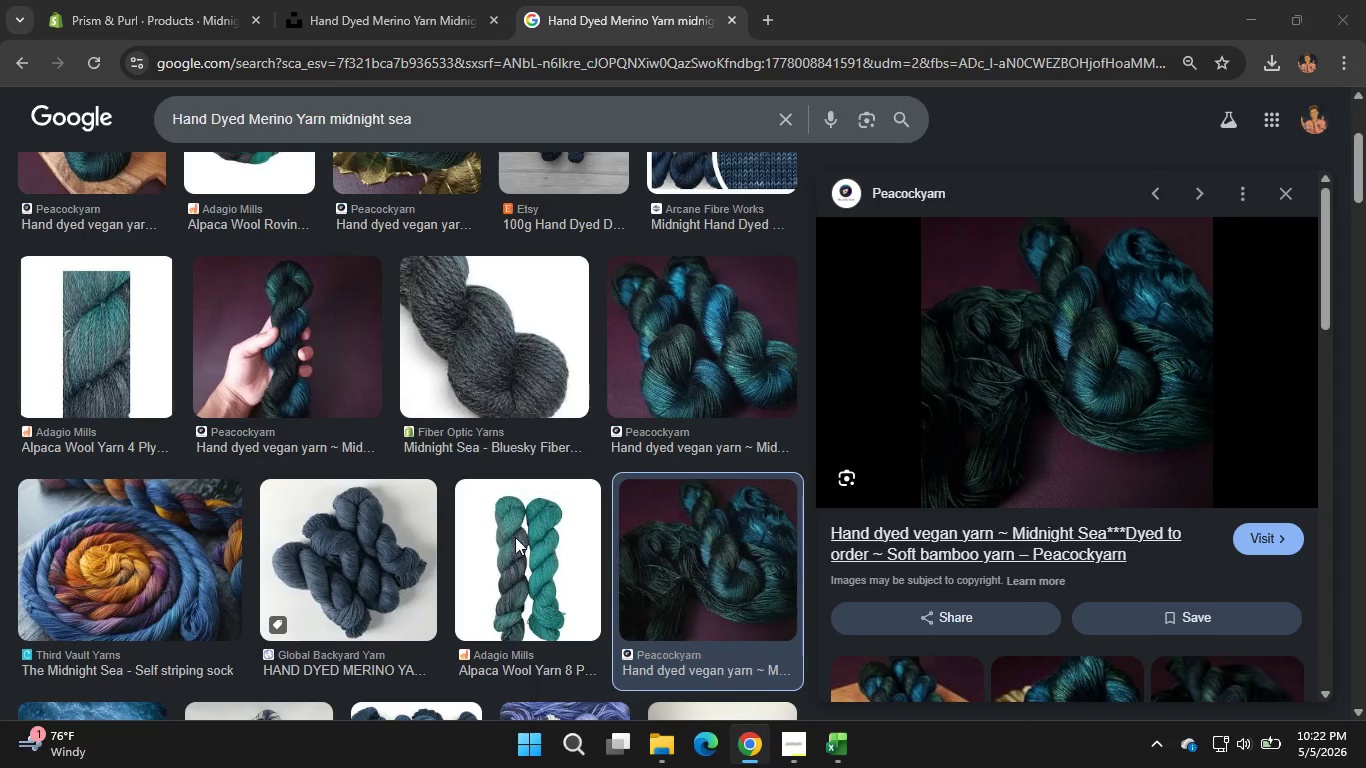 
wait(12.55)
 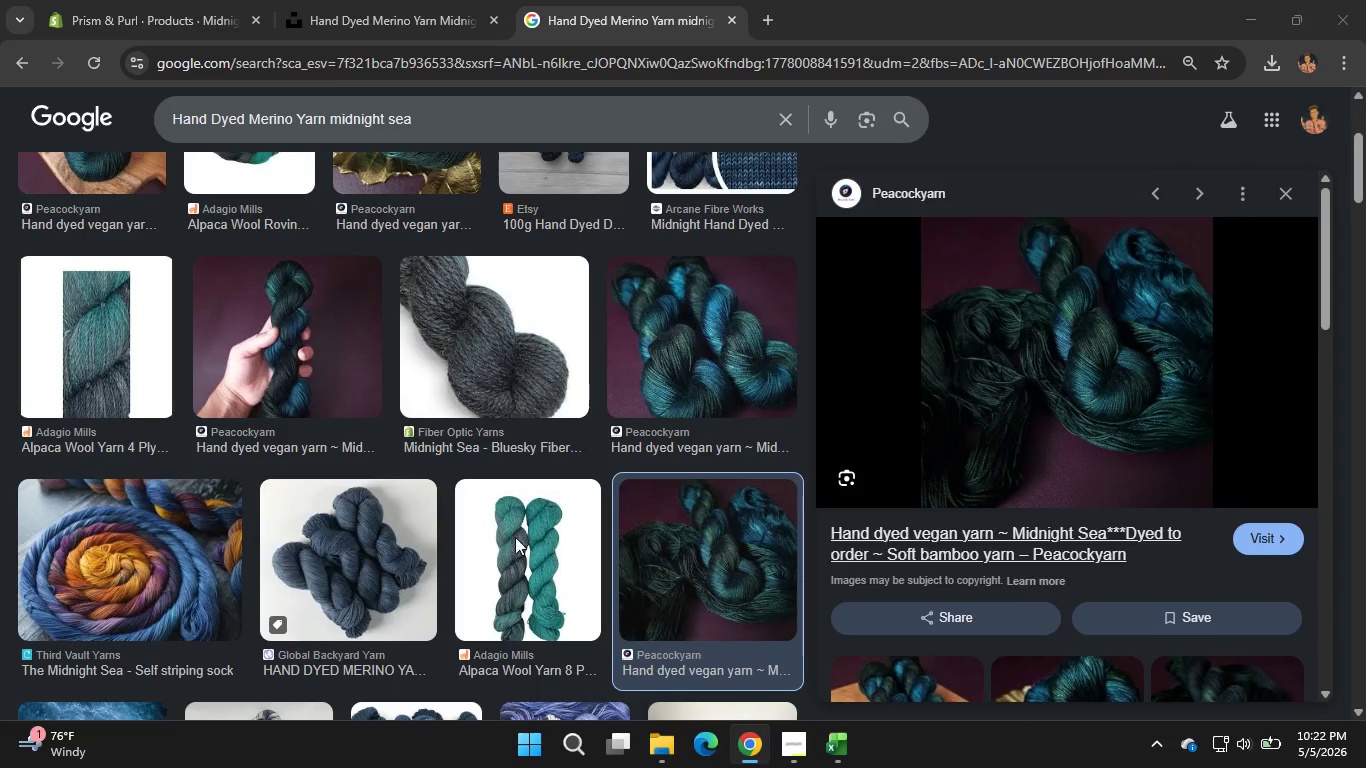 
type(mdya)
 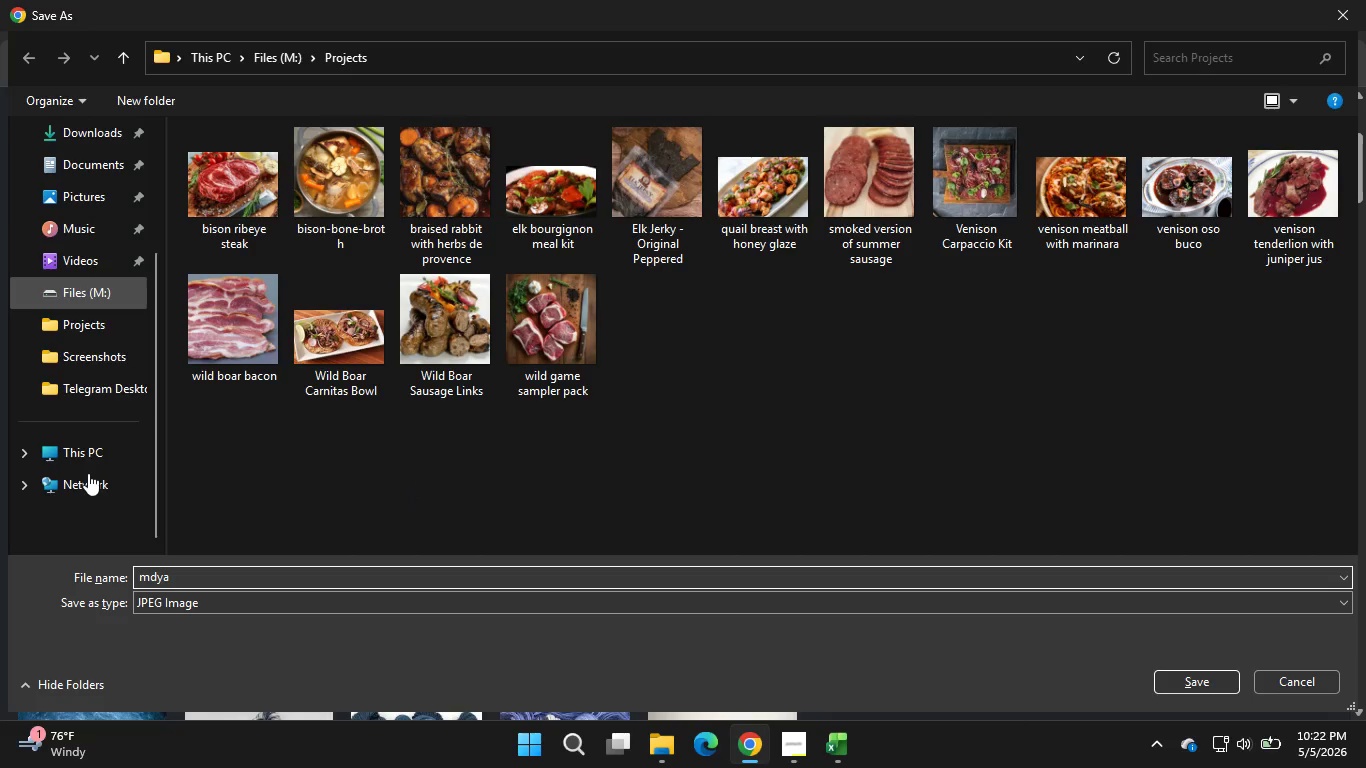 
left_click([87, 282])
 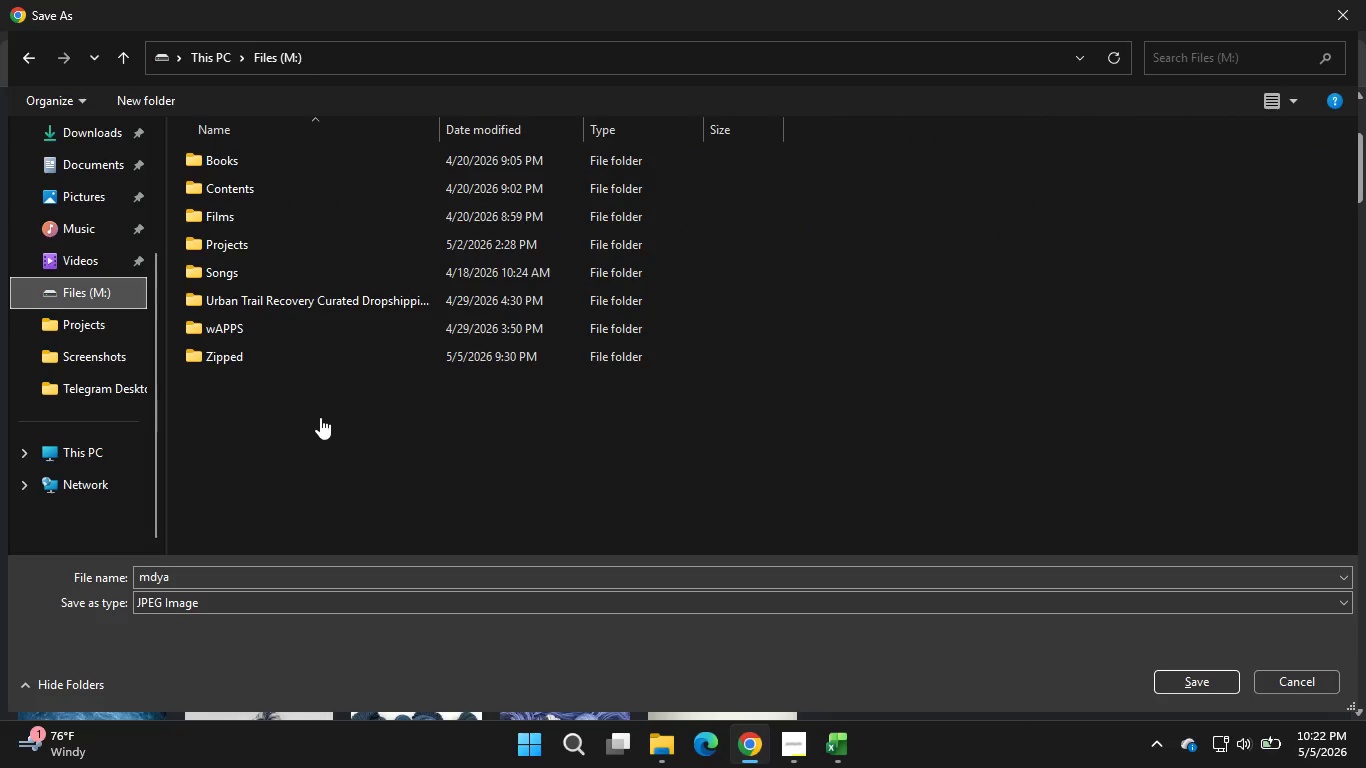 
left_click([320, 417])
 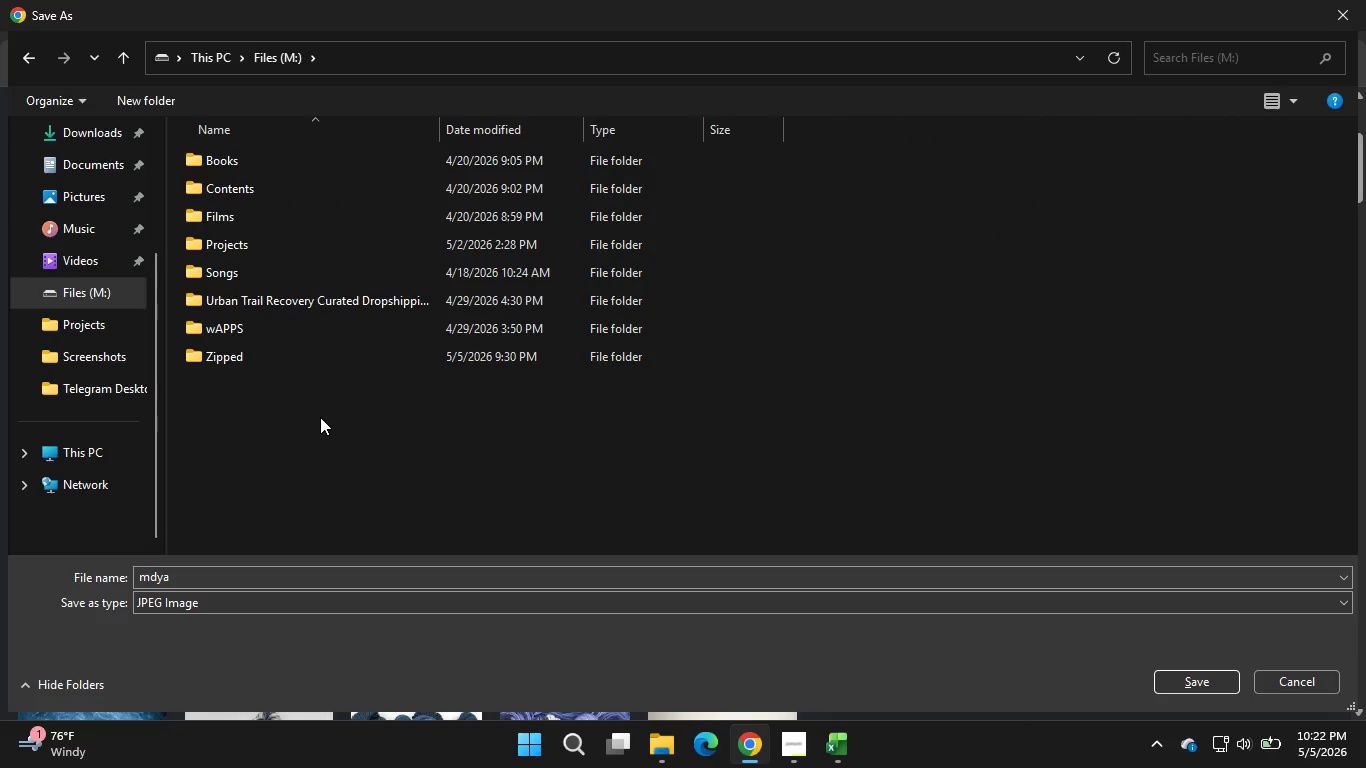 
key(Control+V)
 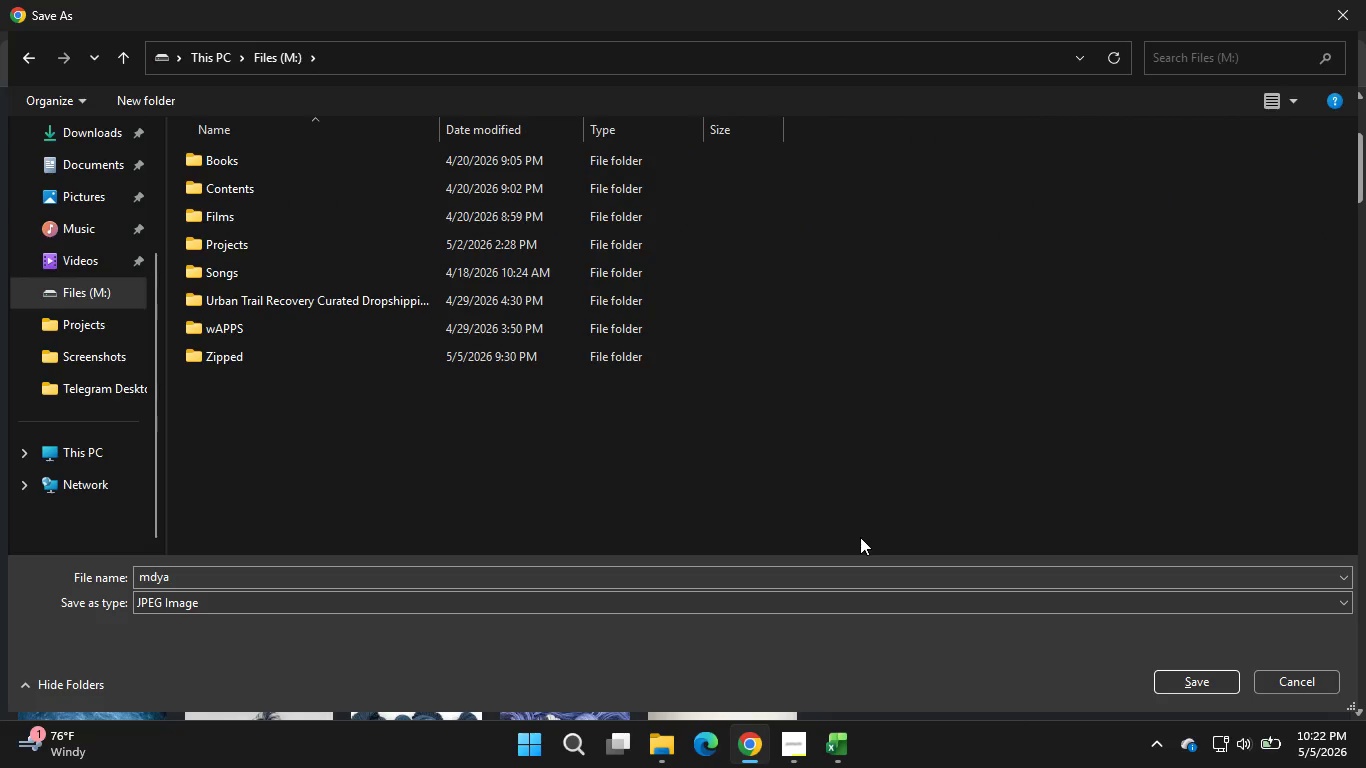 
left_click([1207, 677])
 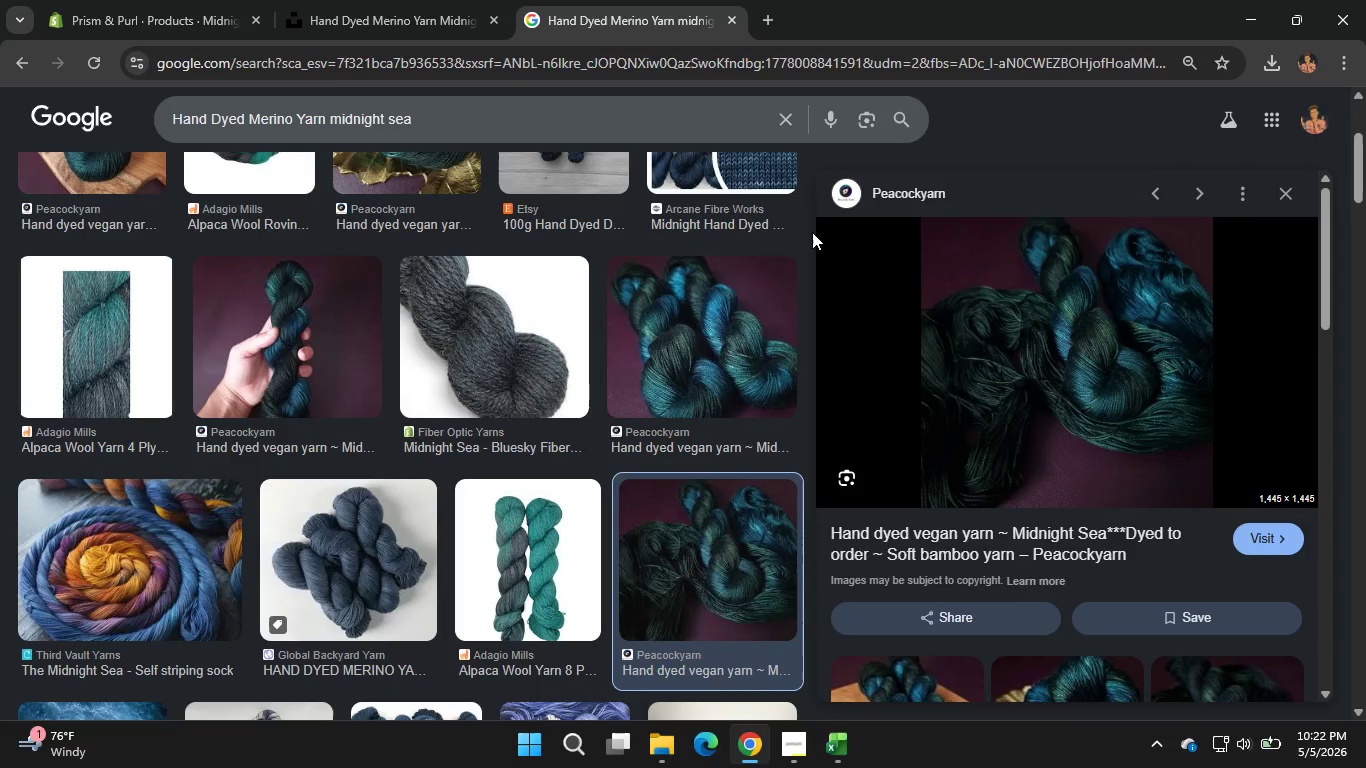 
left_click([170, 0])
 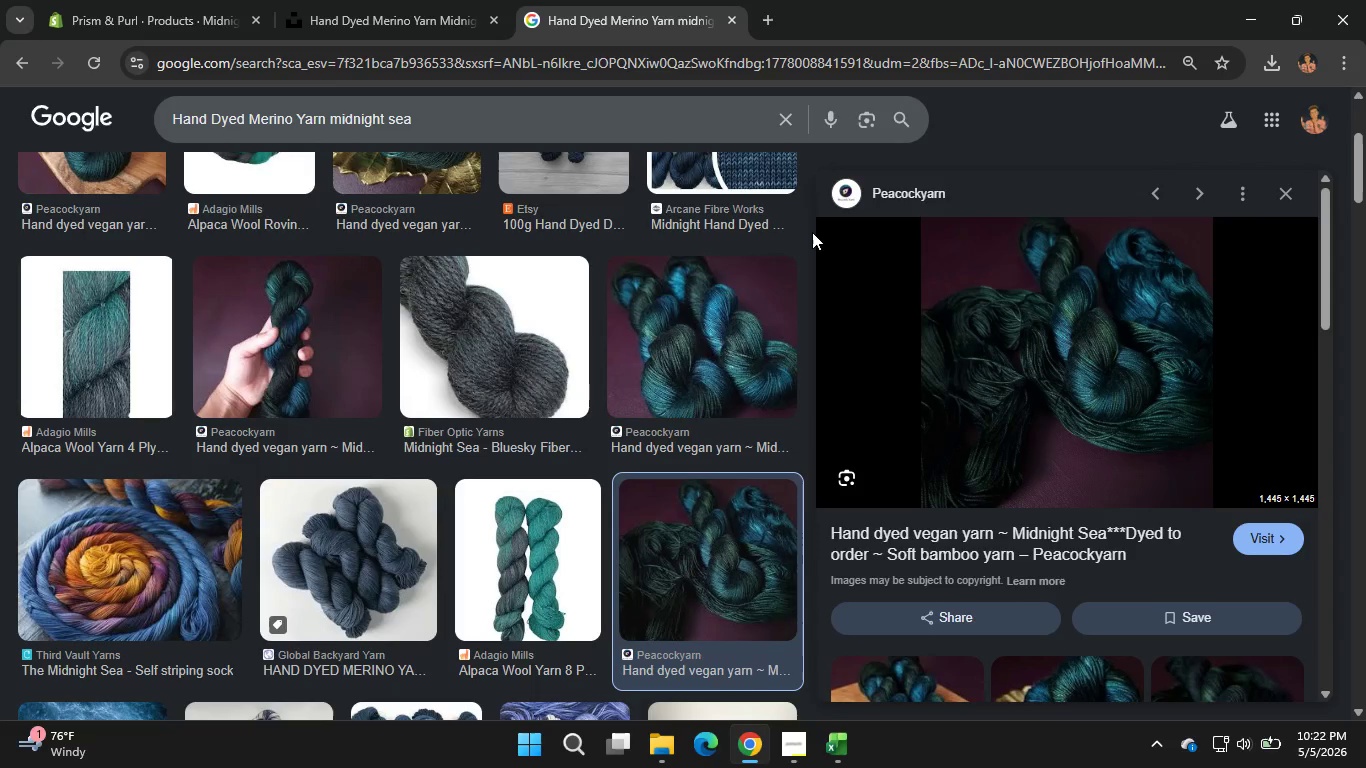 
left_click([168, 17])
 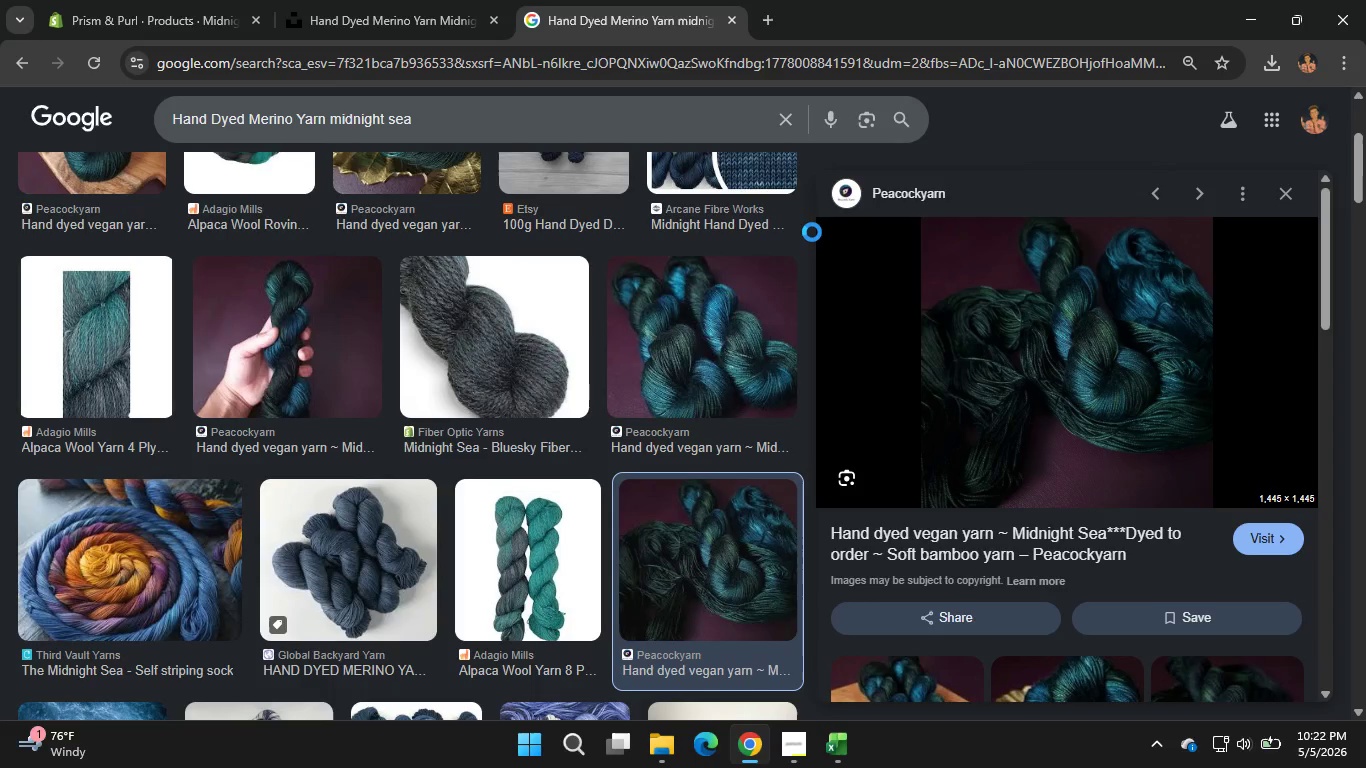 
wait(13.95)
 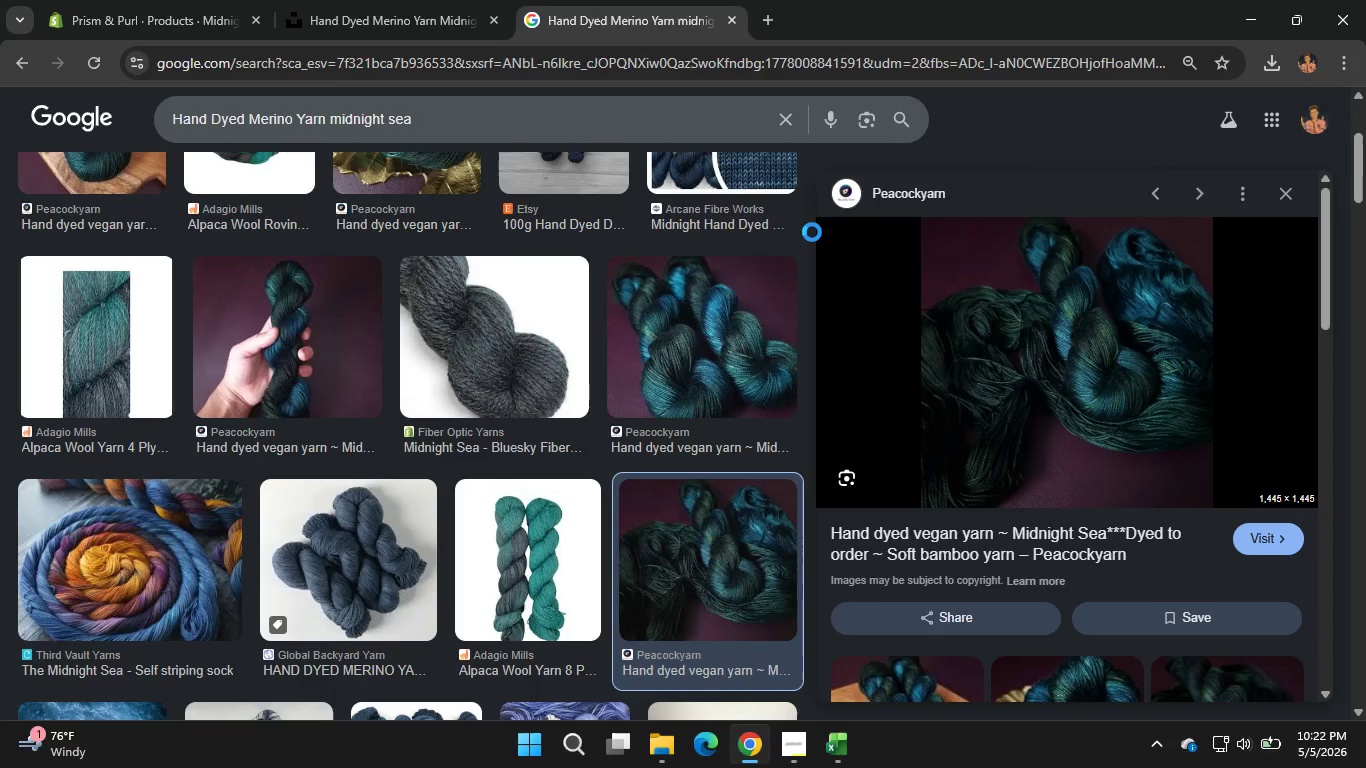 
scroll: coordinate [492, 638], scroll_direction: down, amount: 2.0
 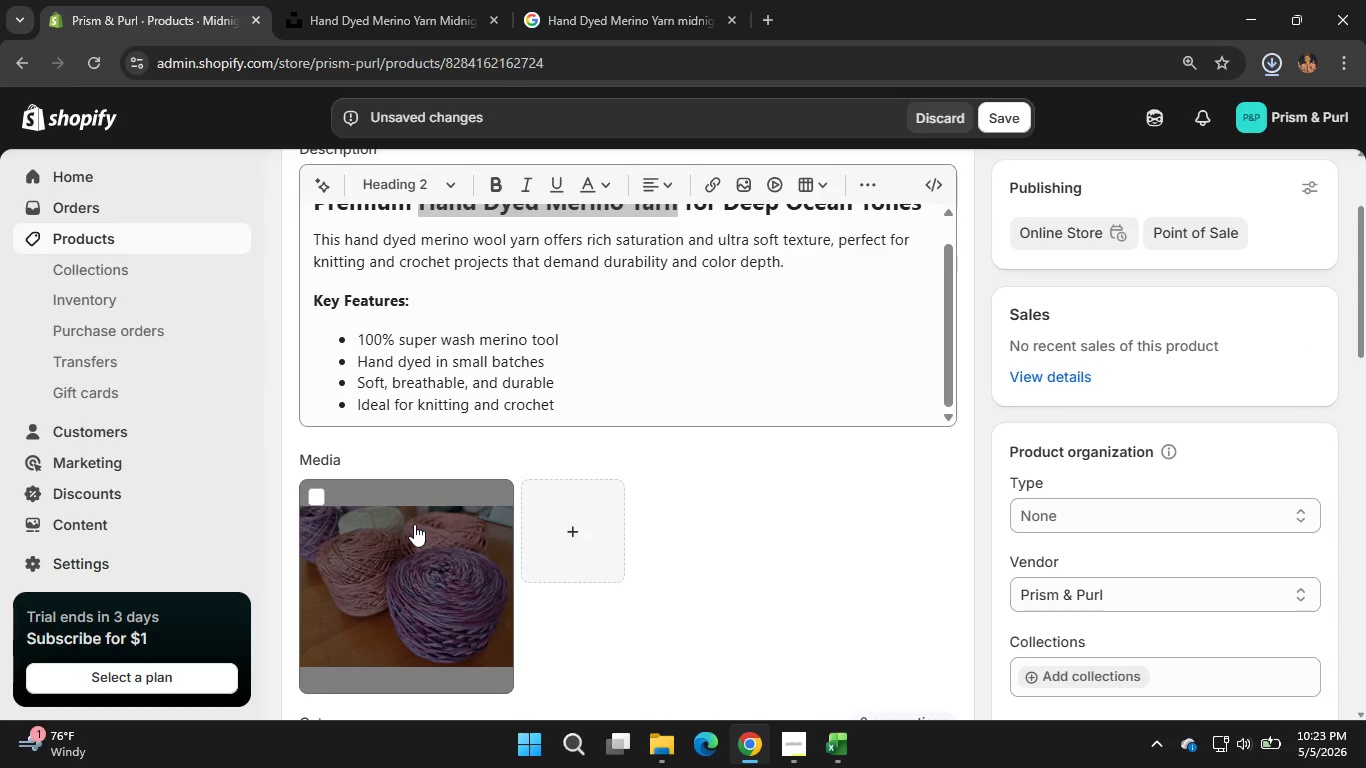 
left_click([320, 496])
 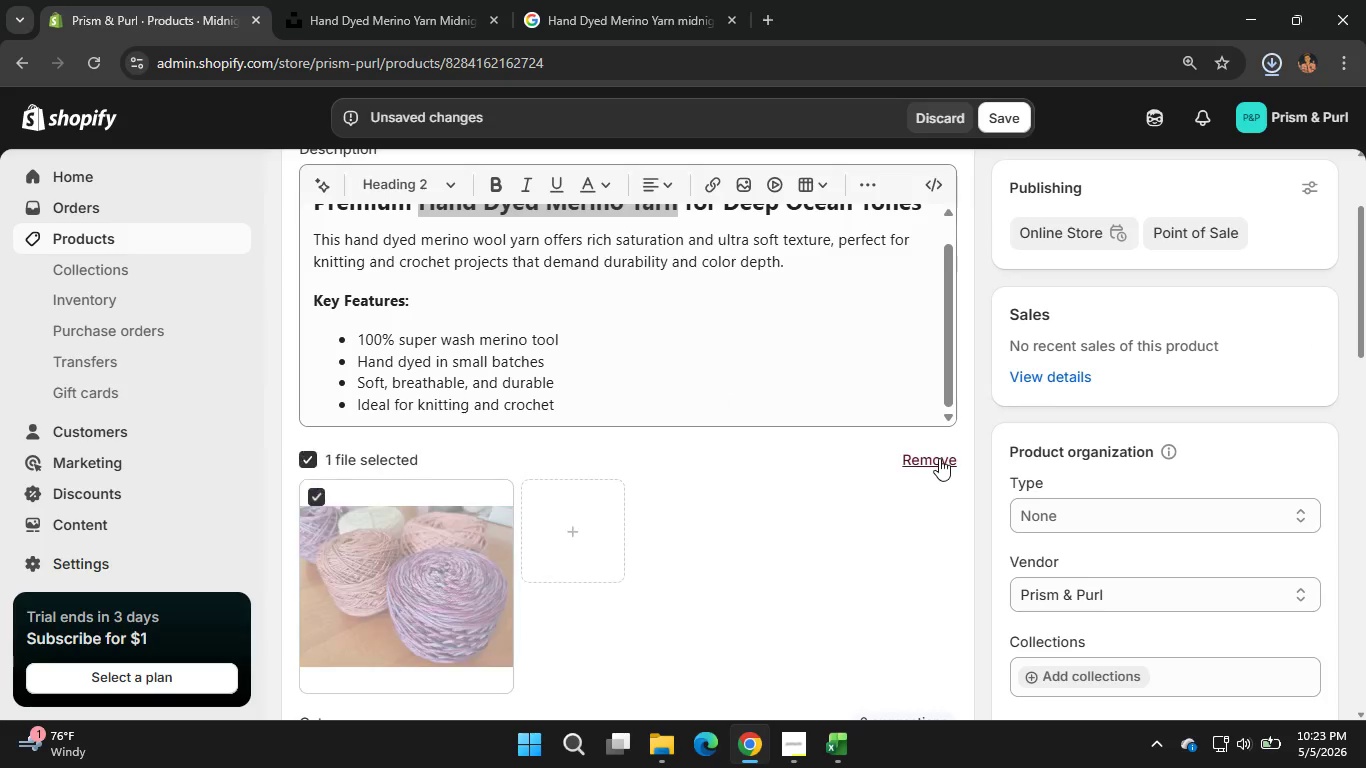 
left_click([928, 464])
 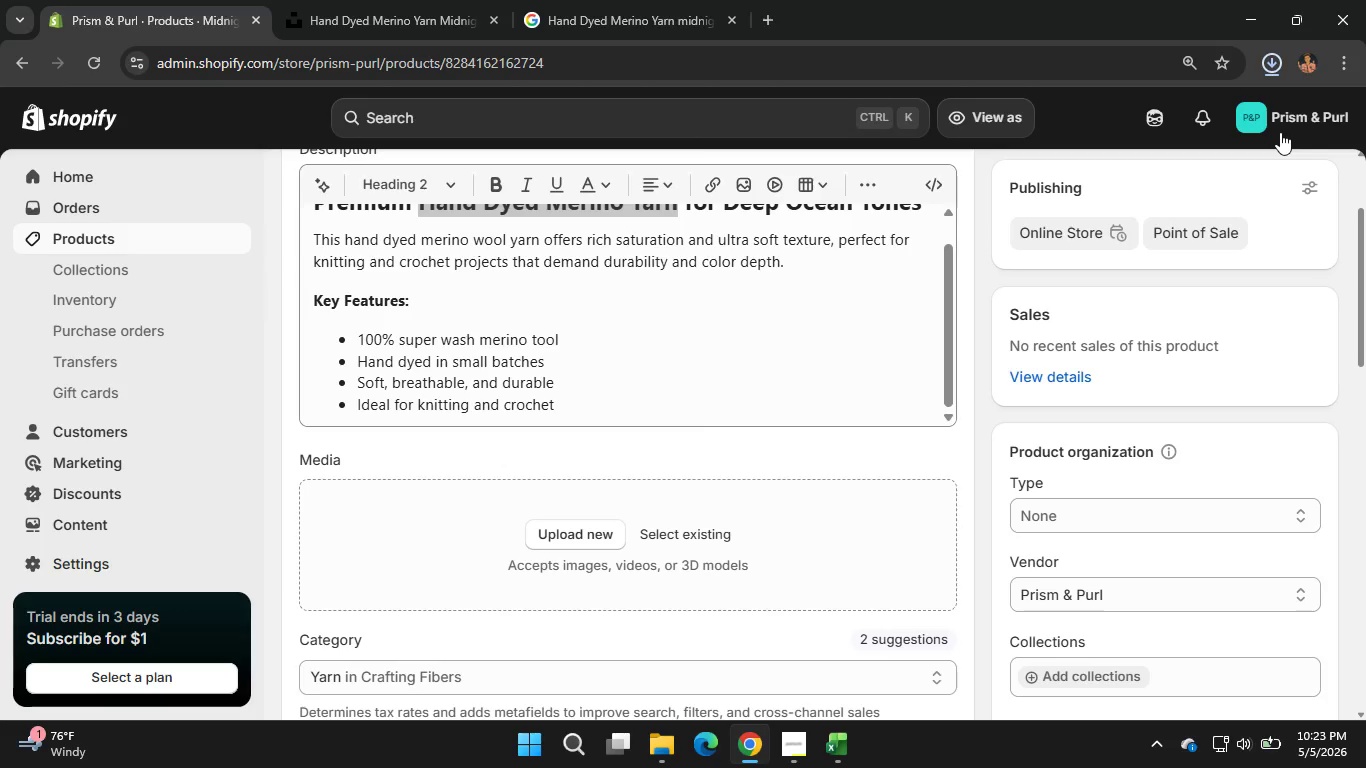 
wait(5.02)
 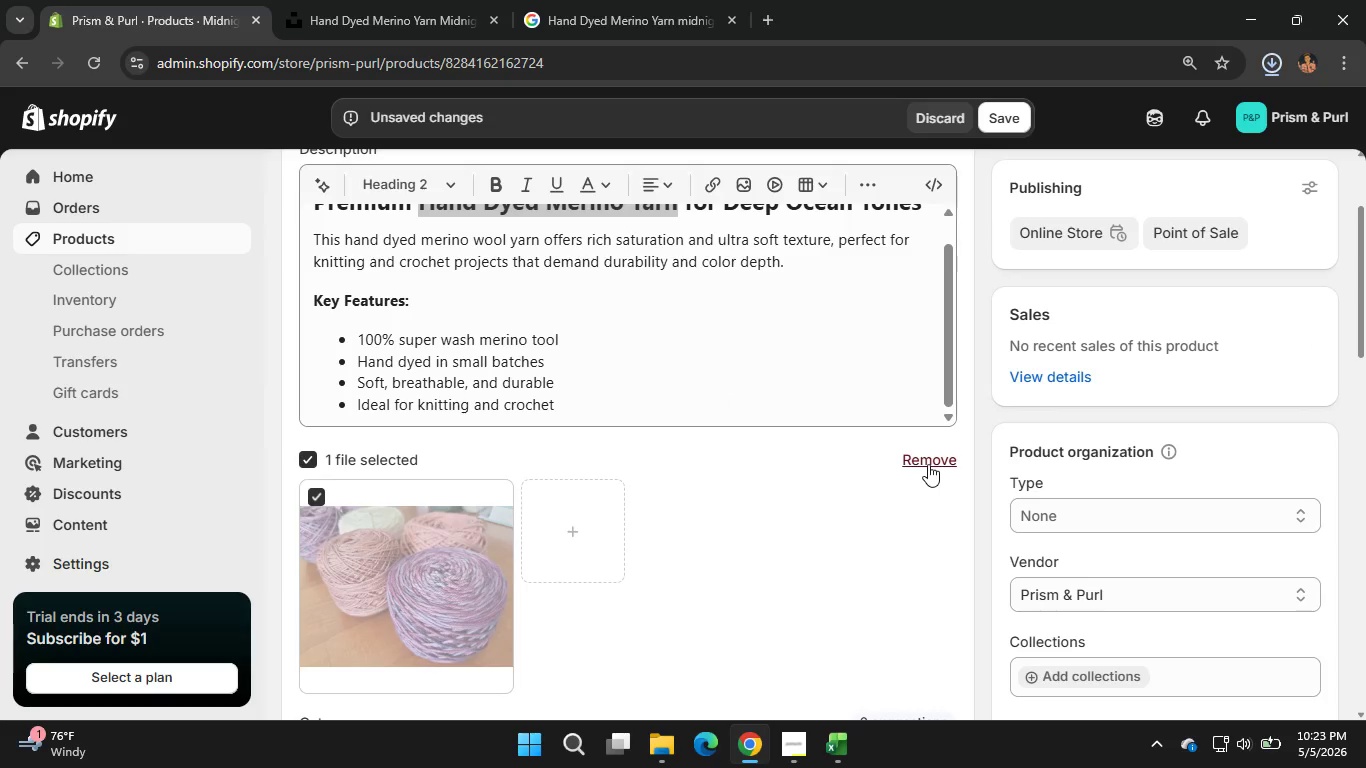 
left_click([551, 539])
 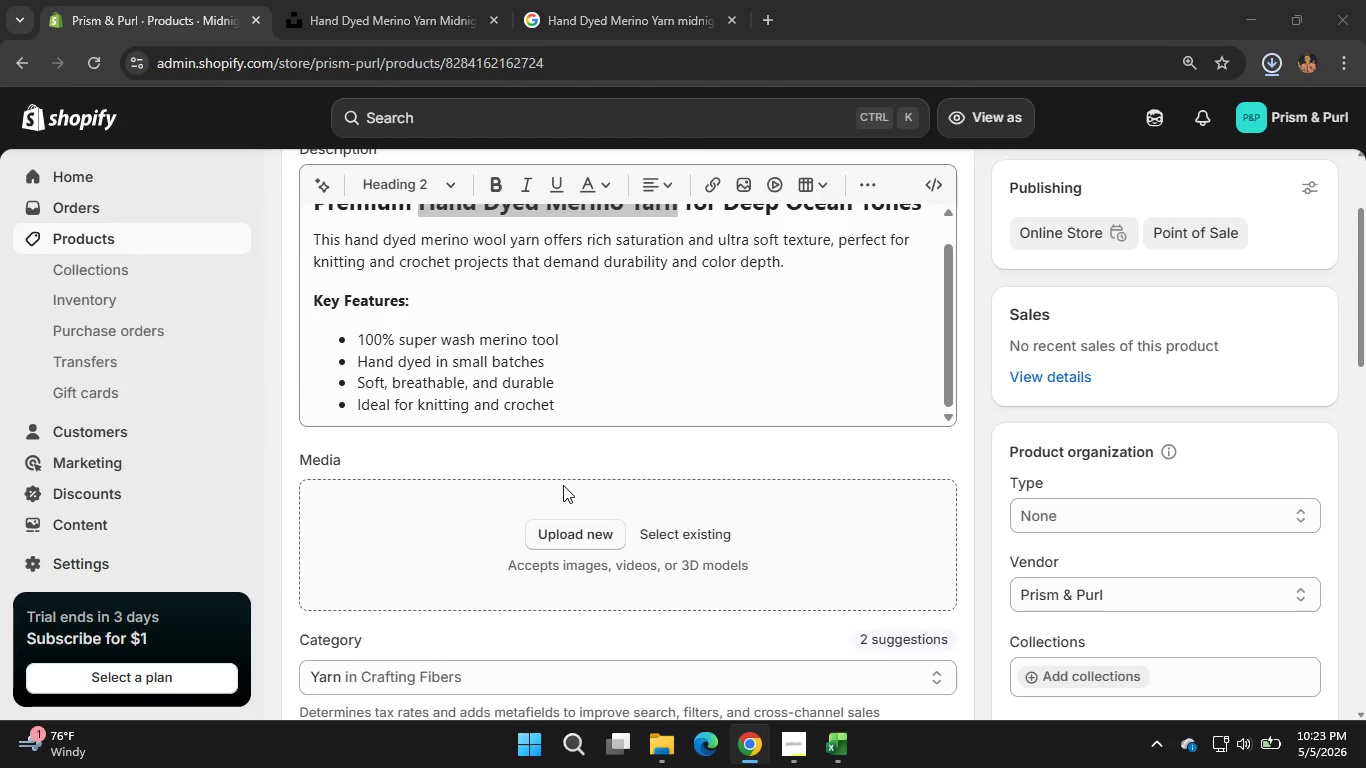 
wait(13.75)
 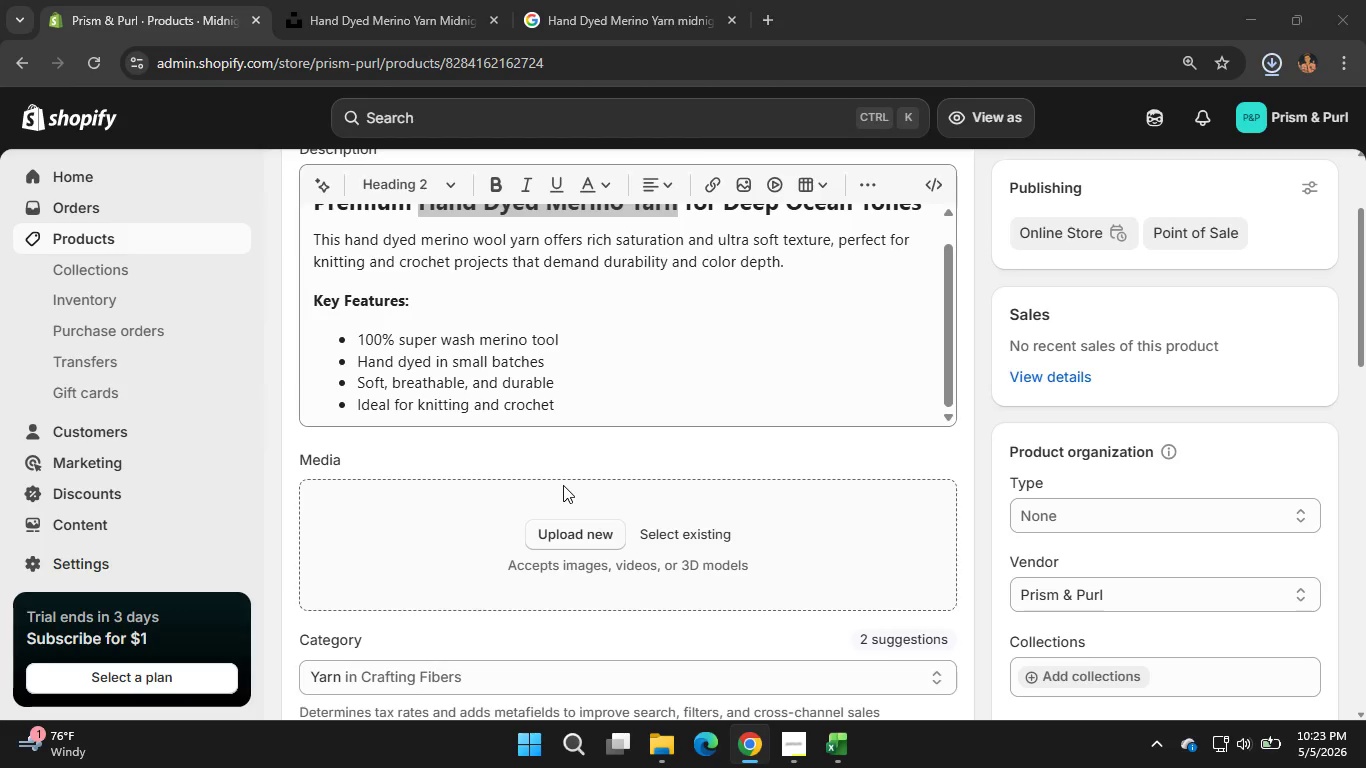 
left_click([806, 752])